 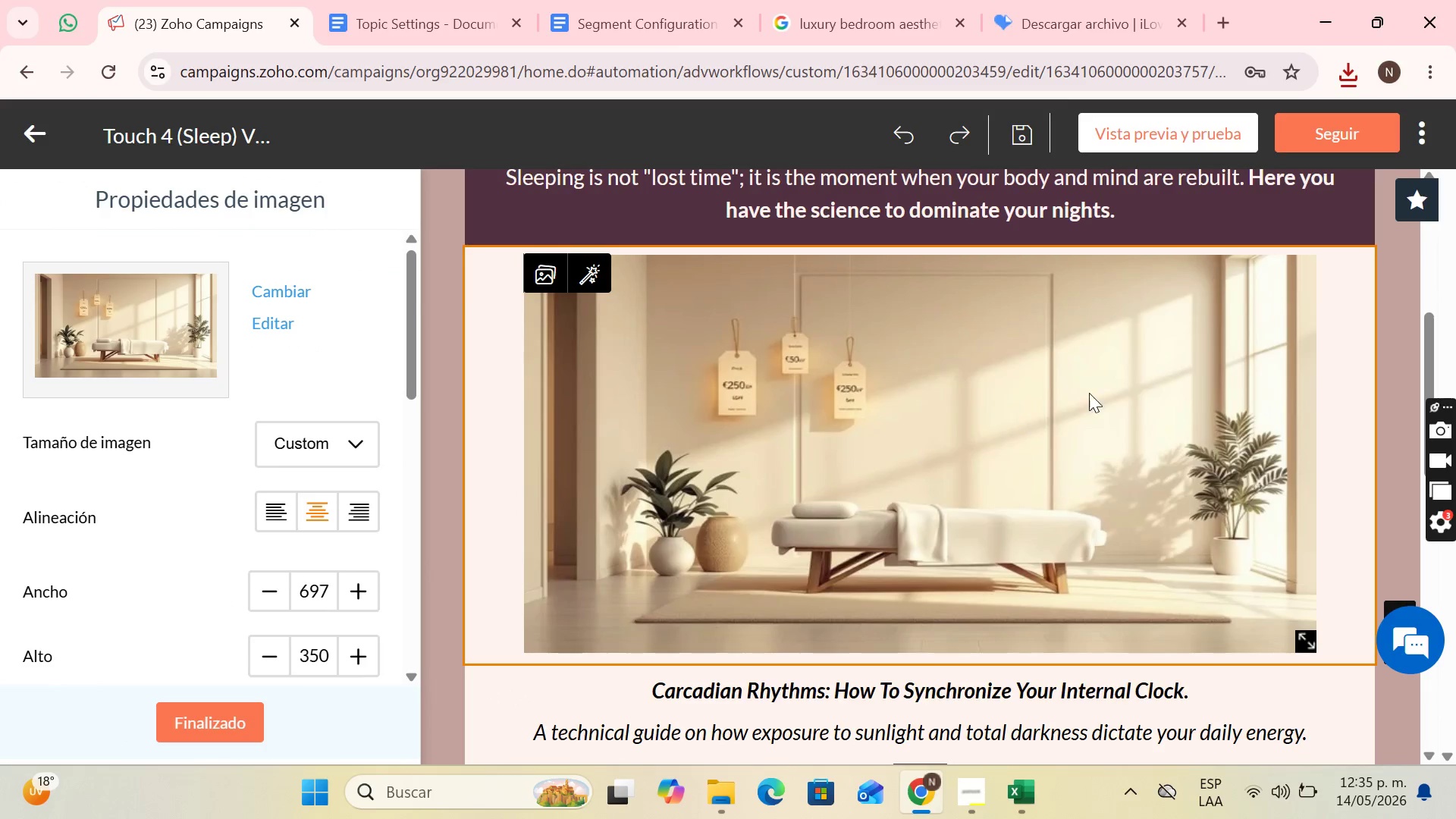 
scroll: coordinate [1219, 463], scroll_direction: up, amount: 3.0
 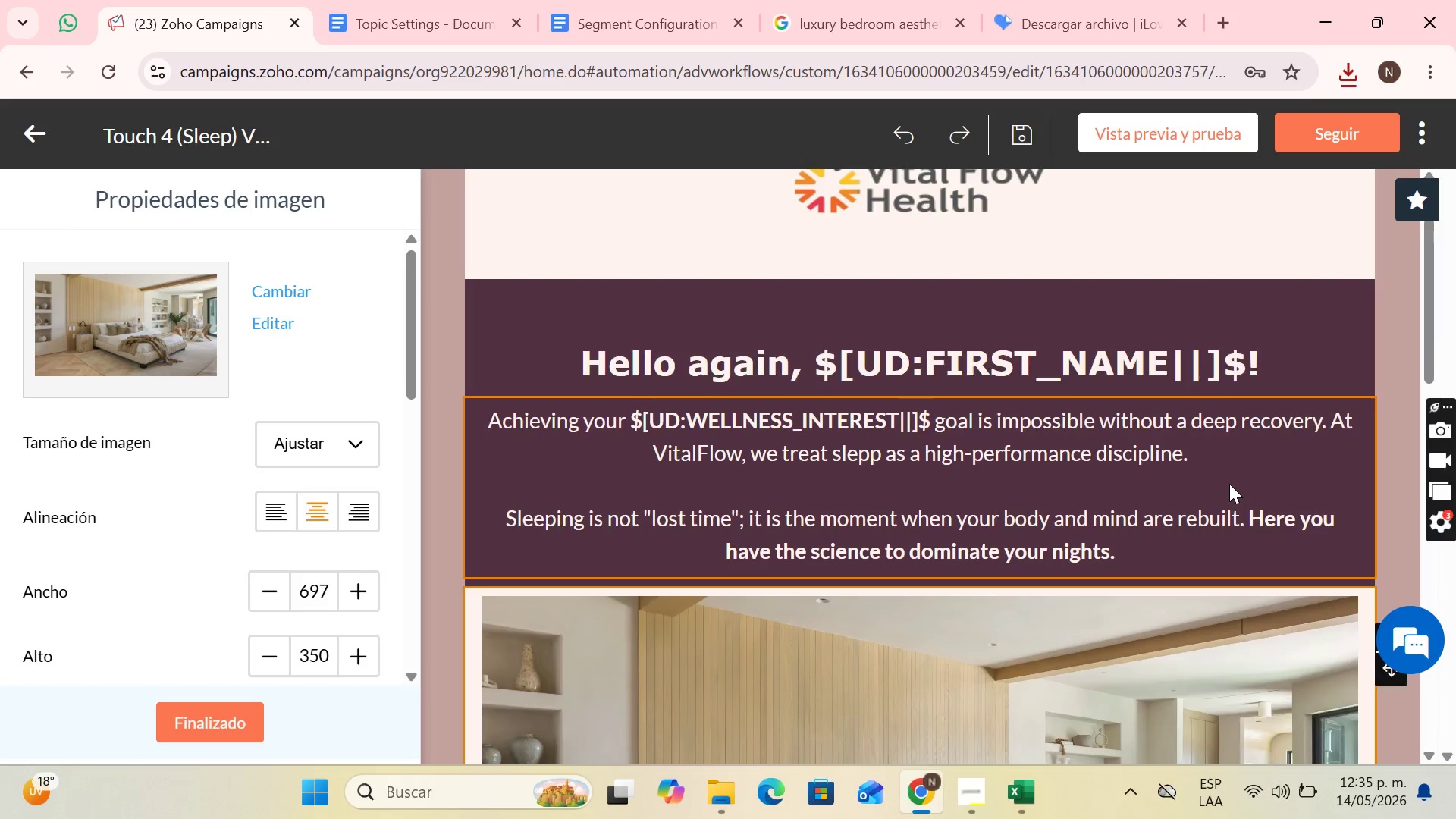 
scroll: coordinate [1226, 488], scroll_direction: down, amount: 5.0
 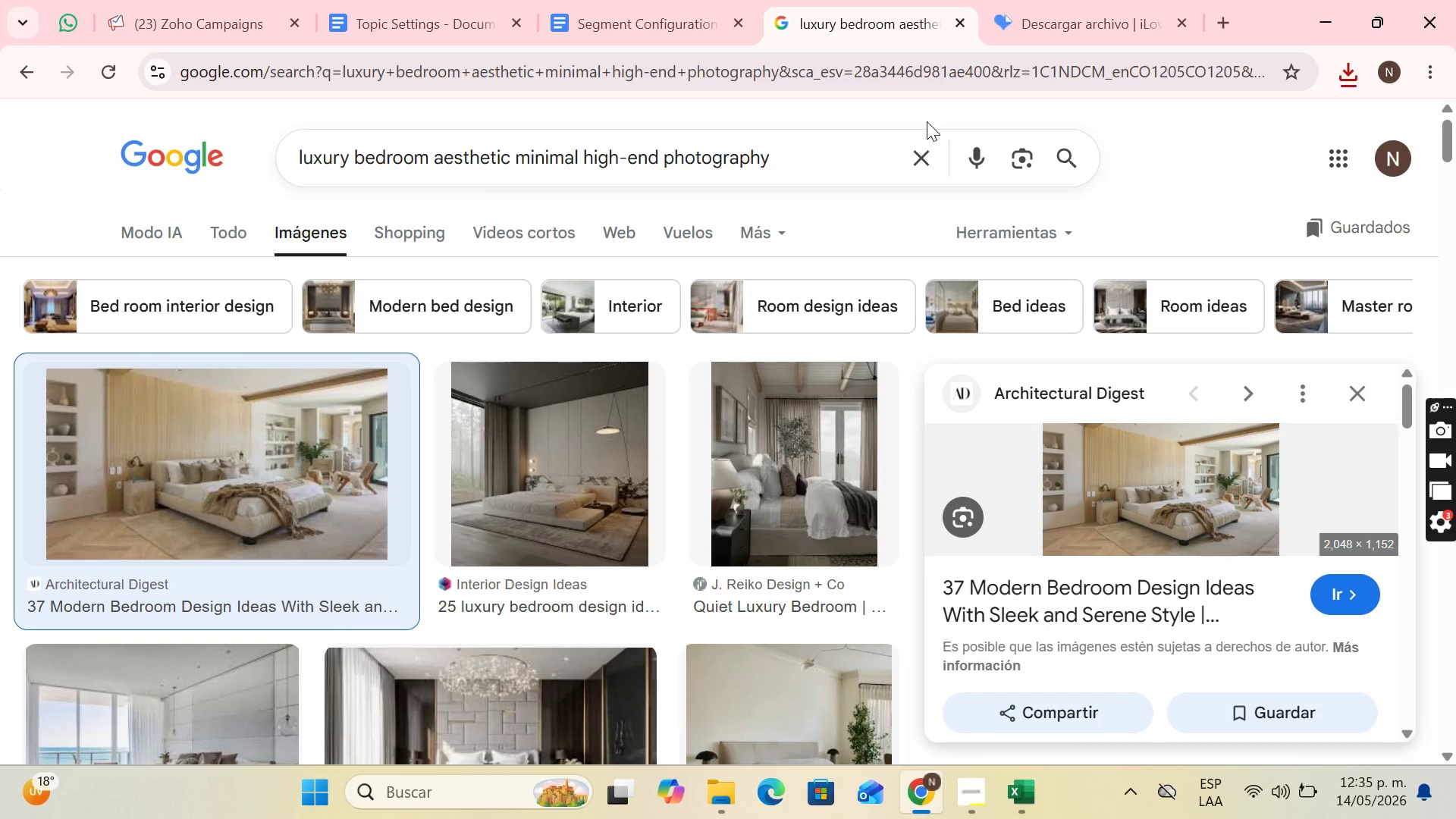 
wait(10.51)
 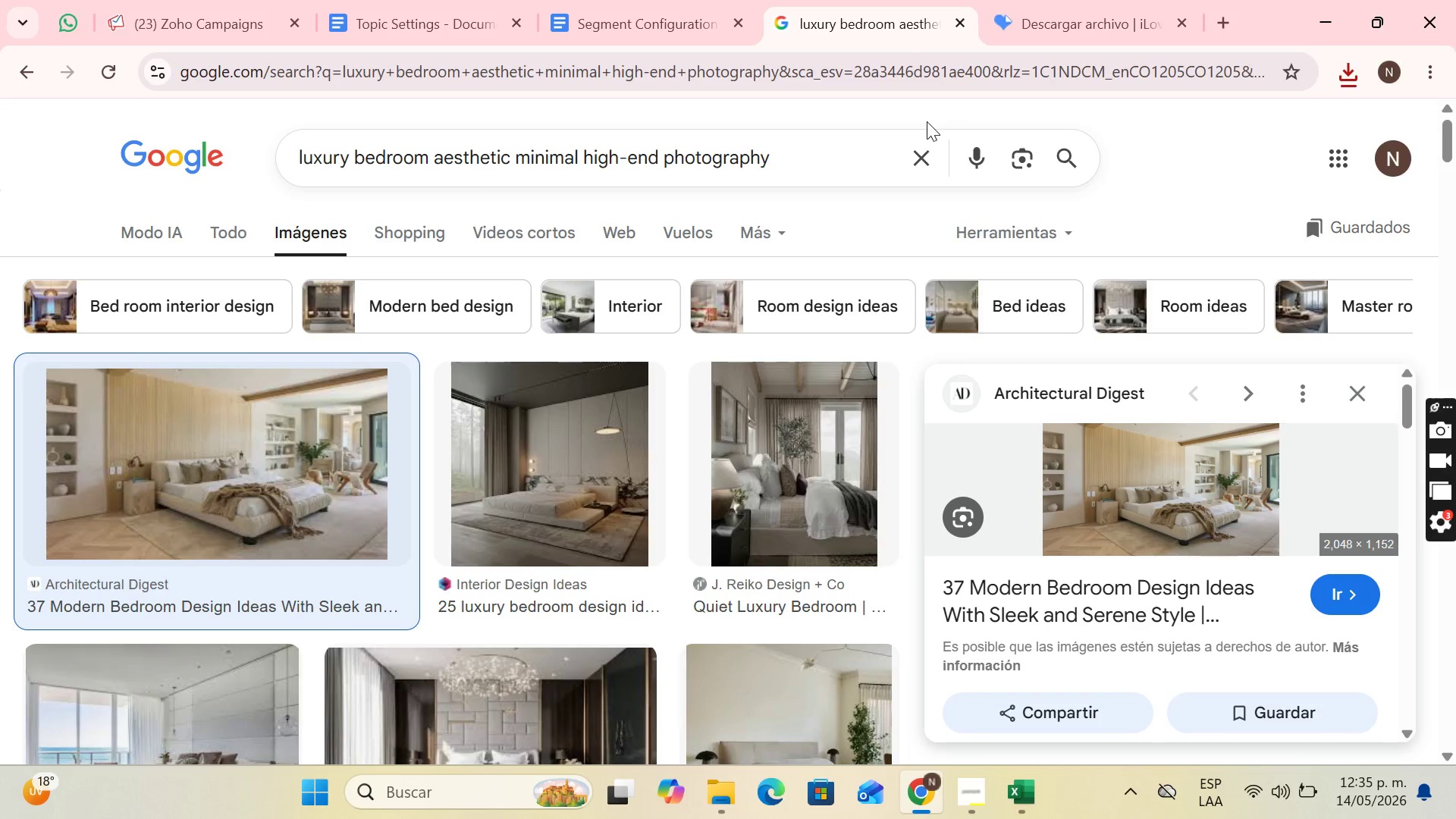 
left_click([940, 152])
 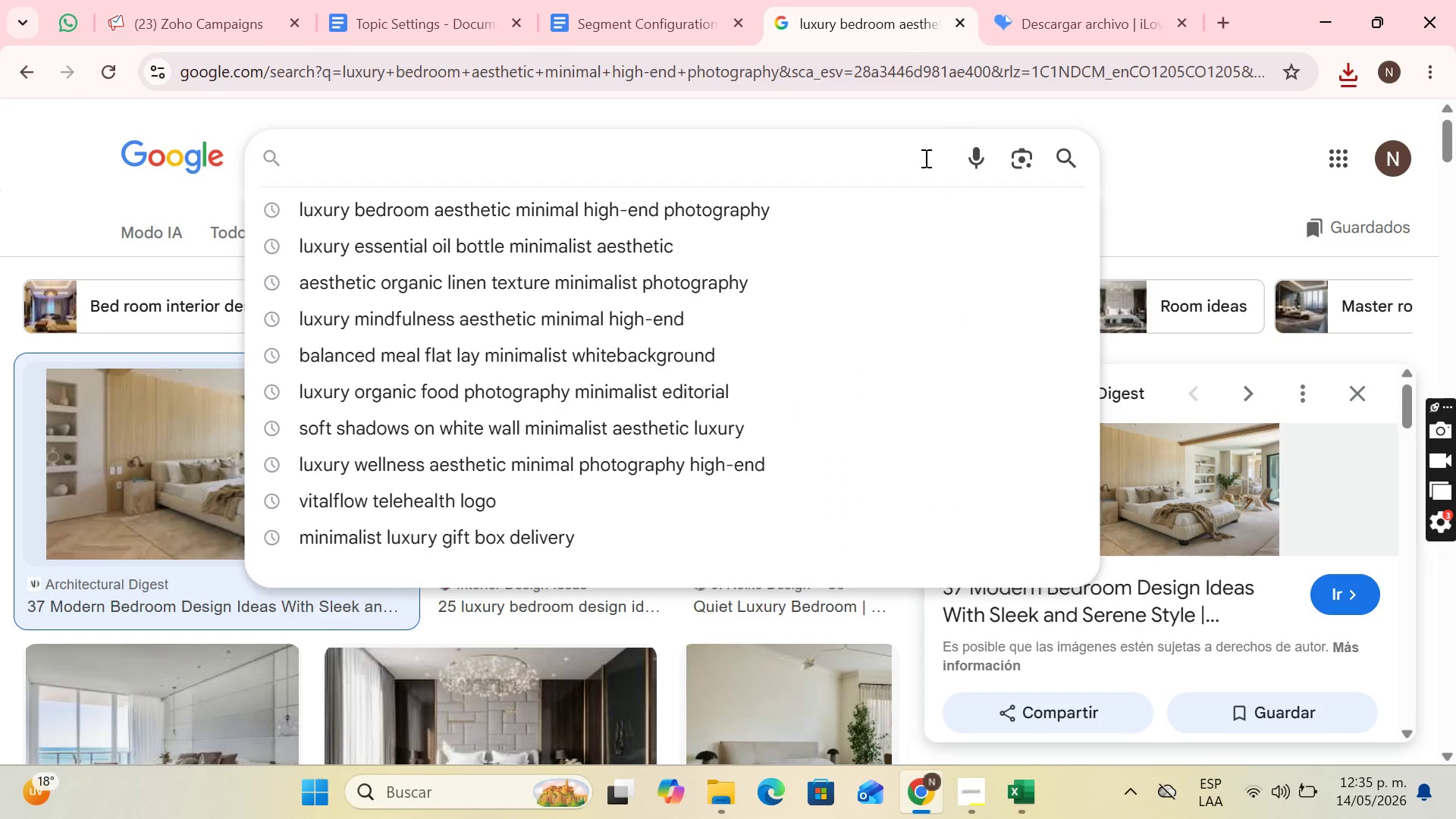 
type(minimalist luxury sleep mask aesthetic)
 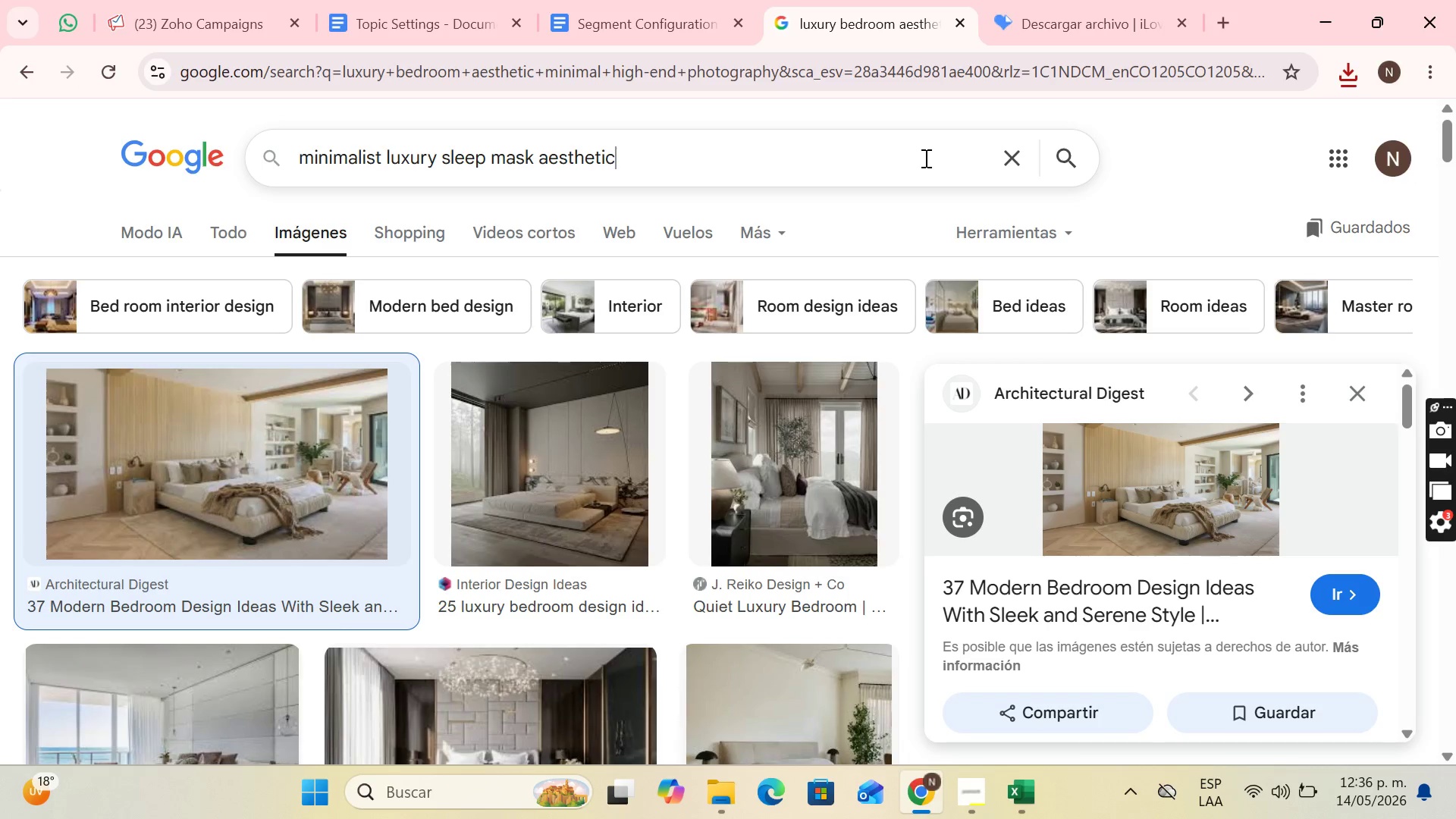 
key(Enter)
 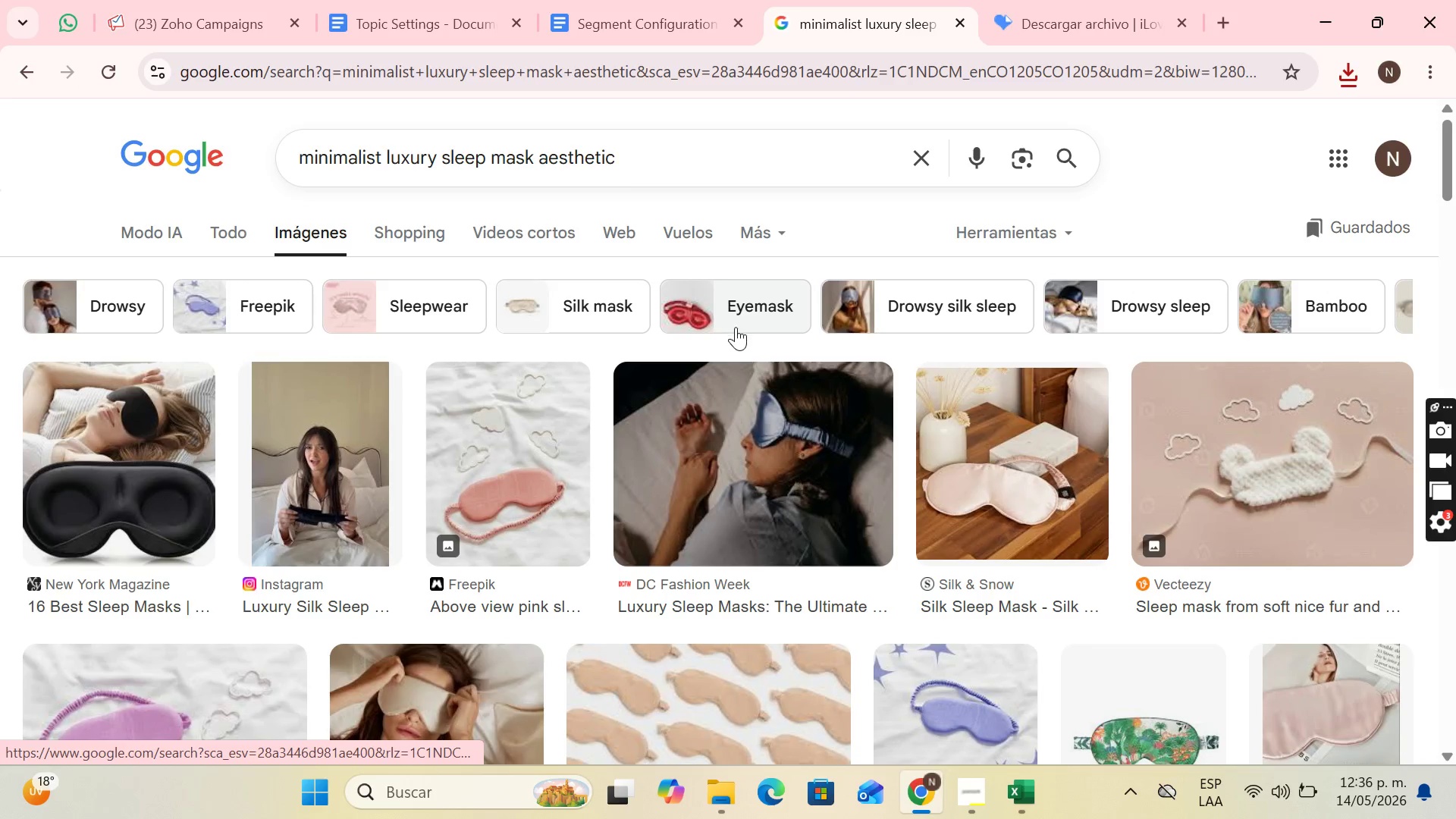 
scroll: coordinate [789, 312], scroll_direction: down, amount: 1.0
 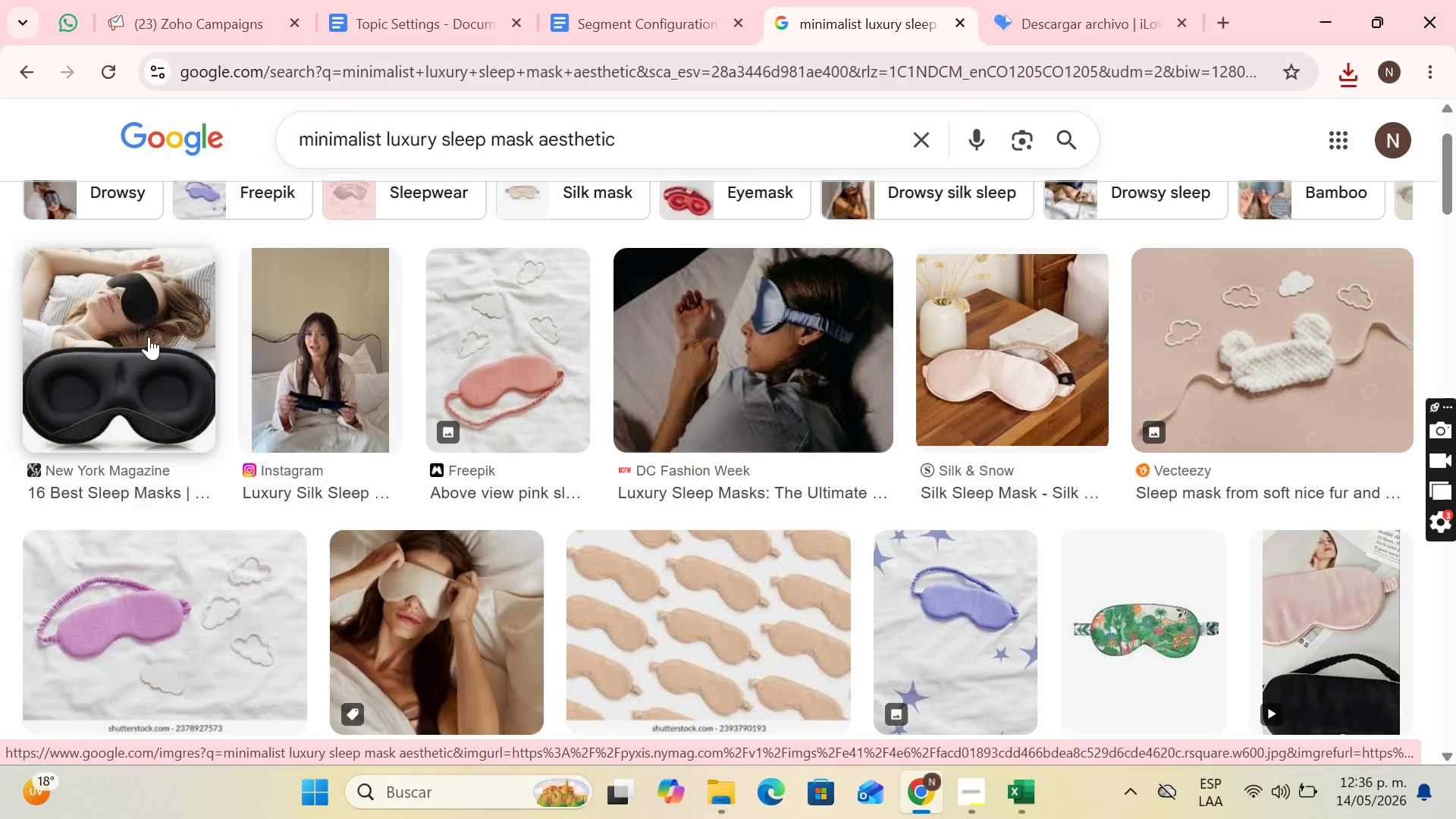 
left_click([145, 337])
 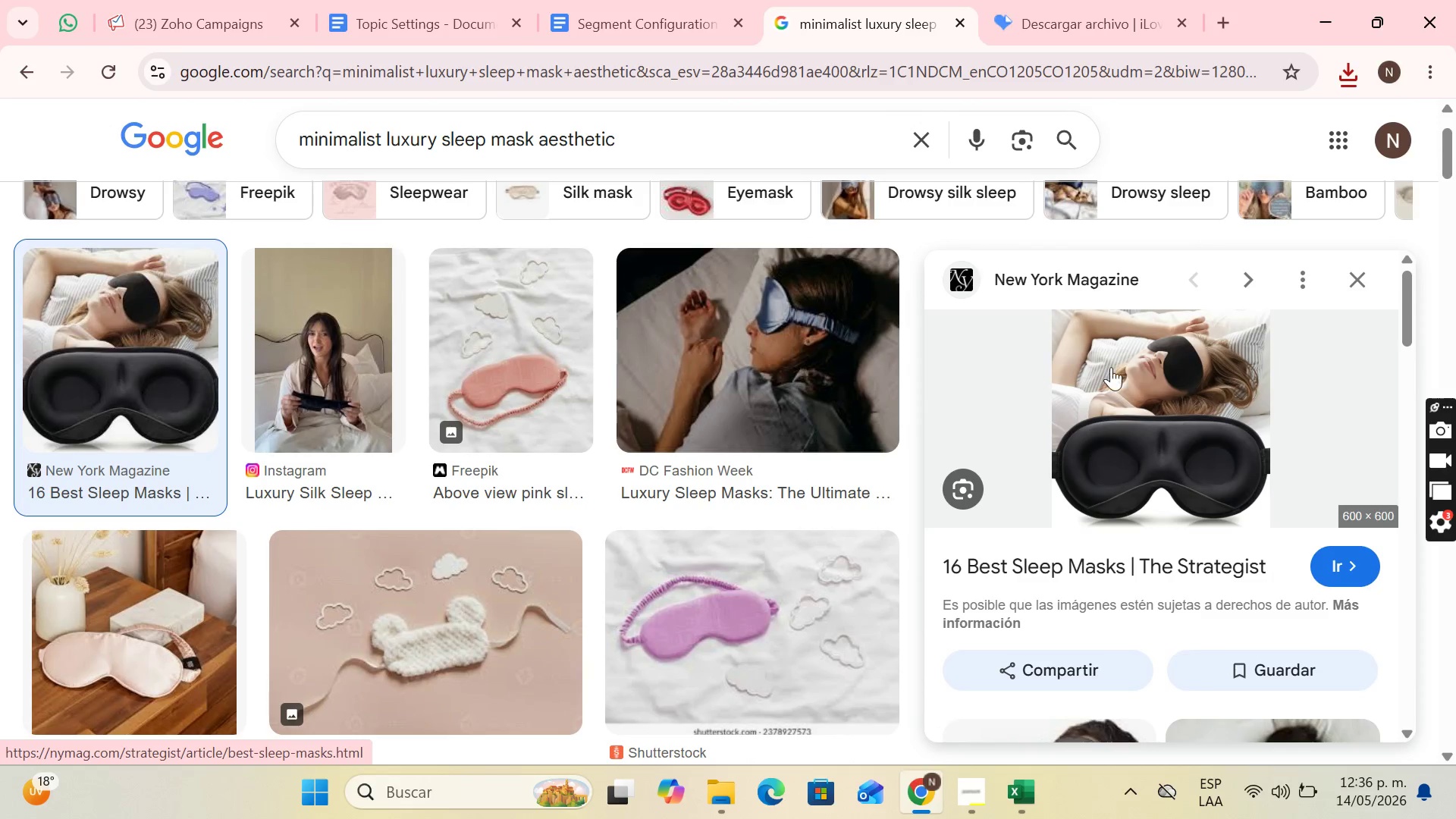 
right_click([1139, 367])
 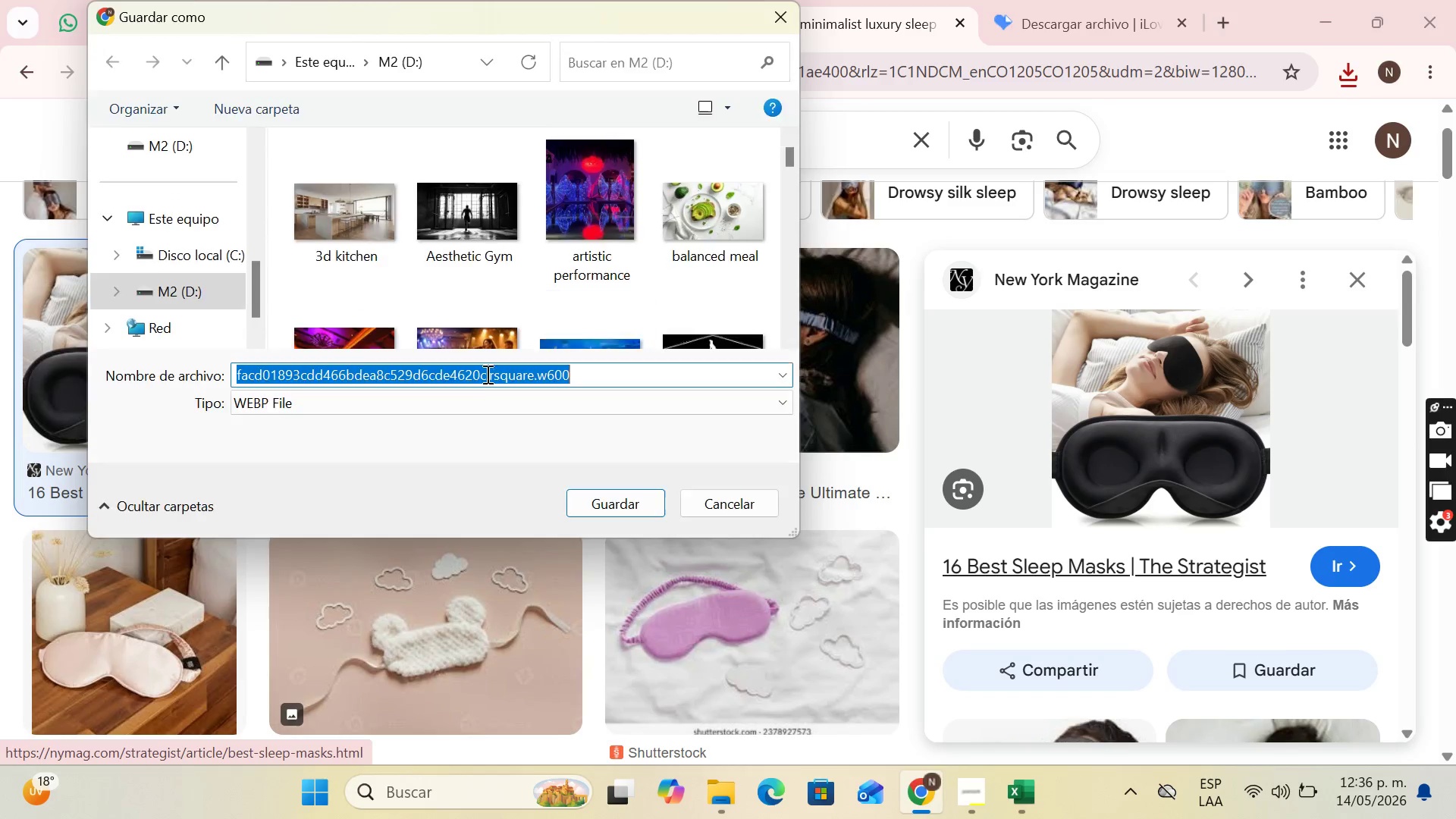 
type(sleep mask)
 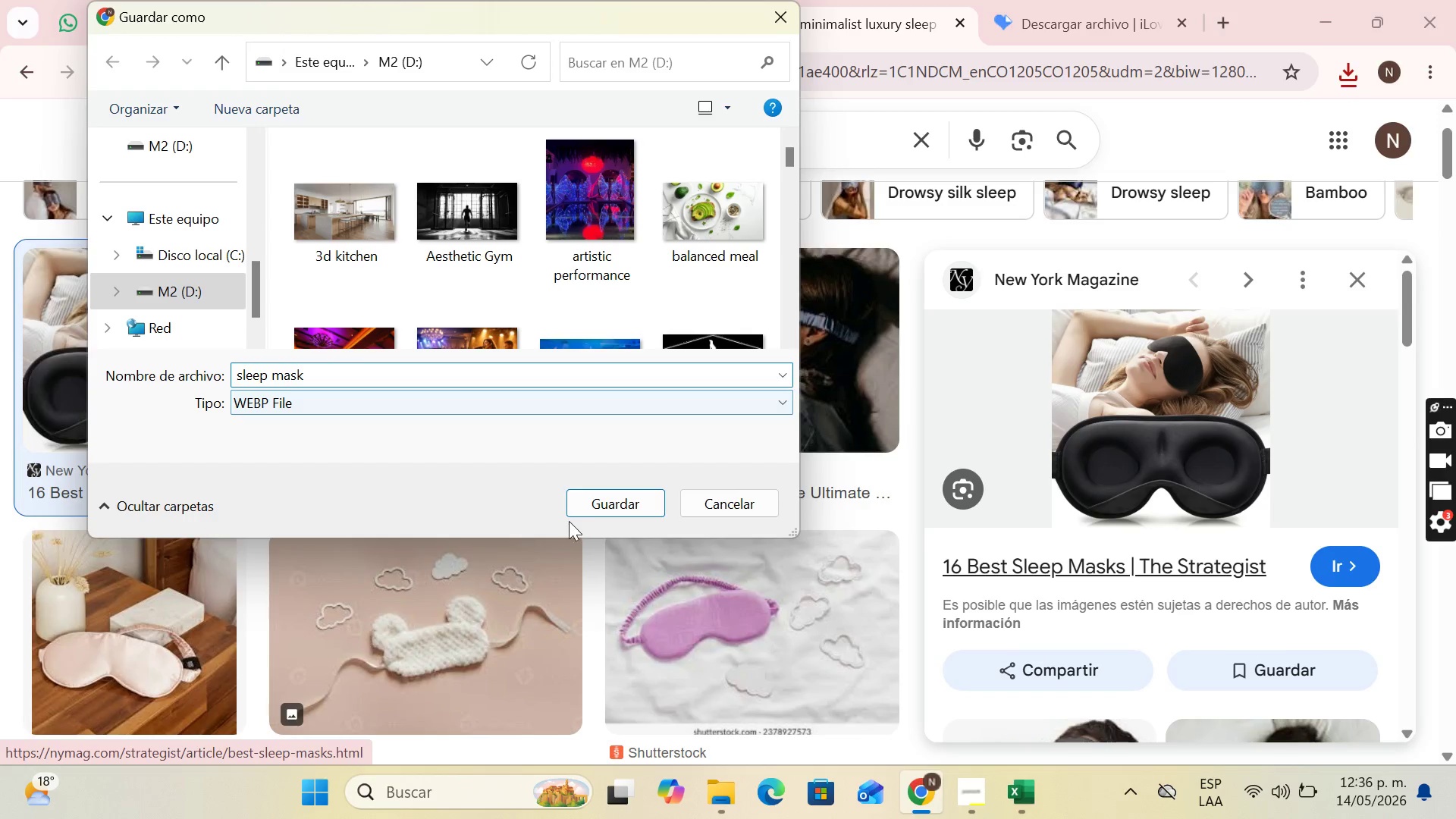 
left_click([606, 500])
 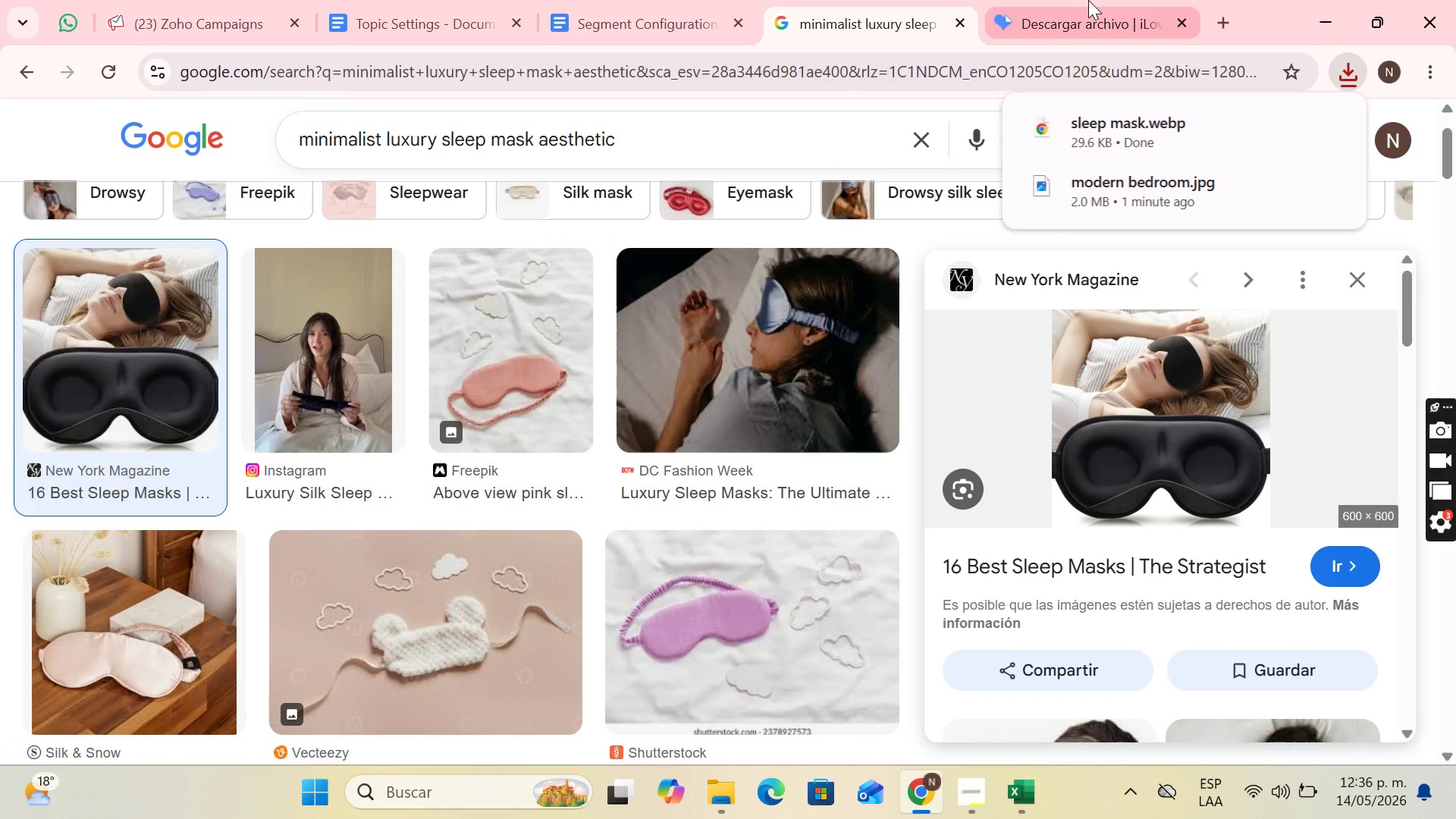 
left_click([1088, 0])
 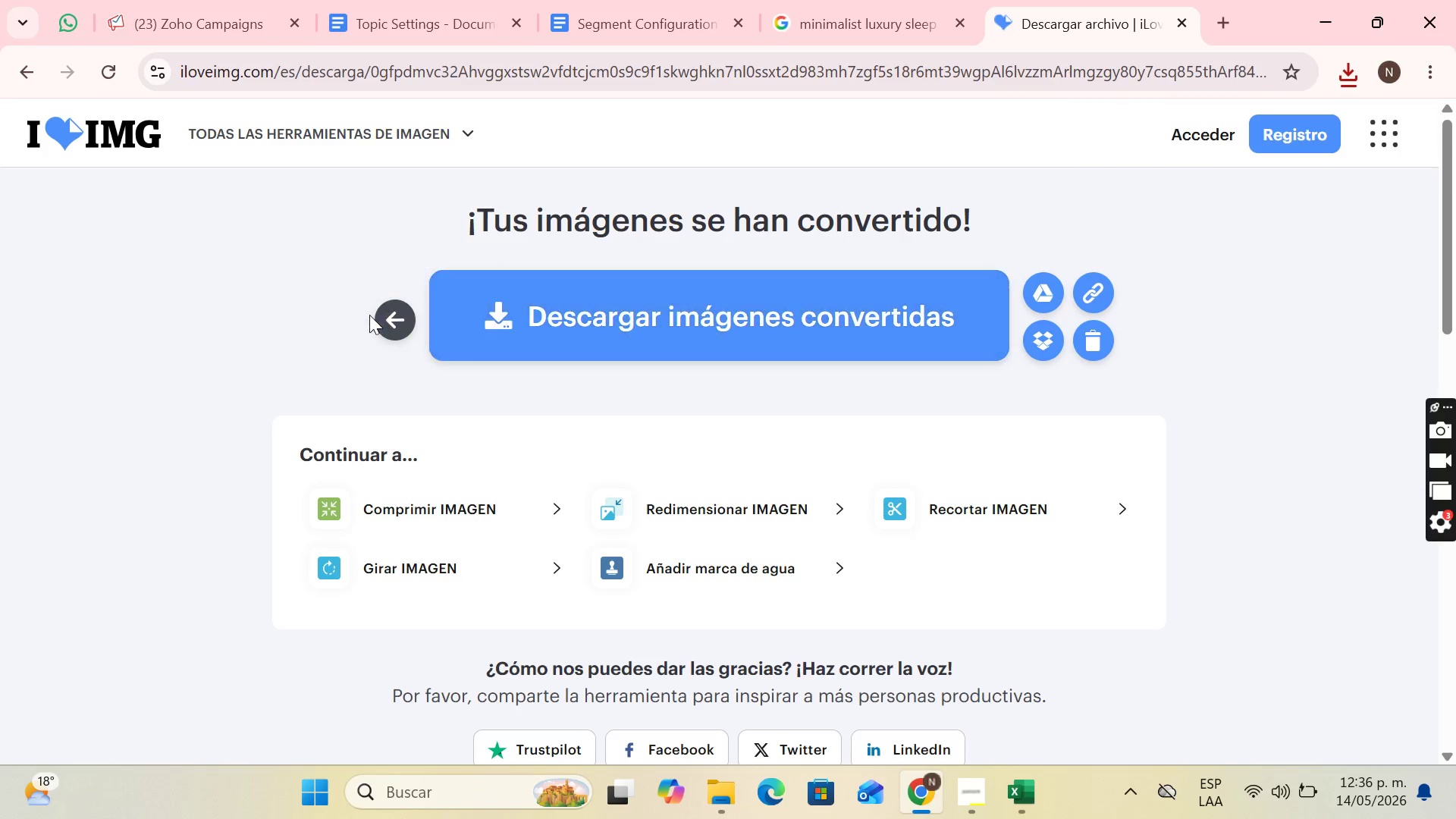 
double_click([392, 318])
 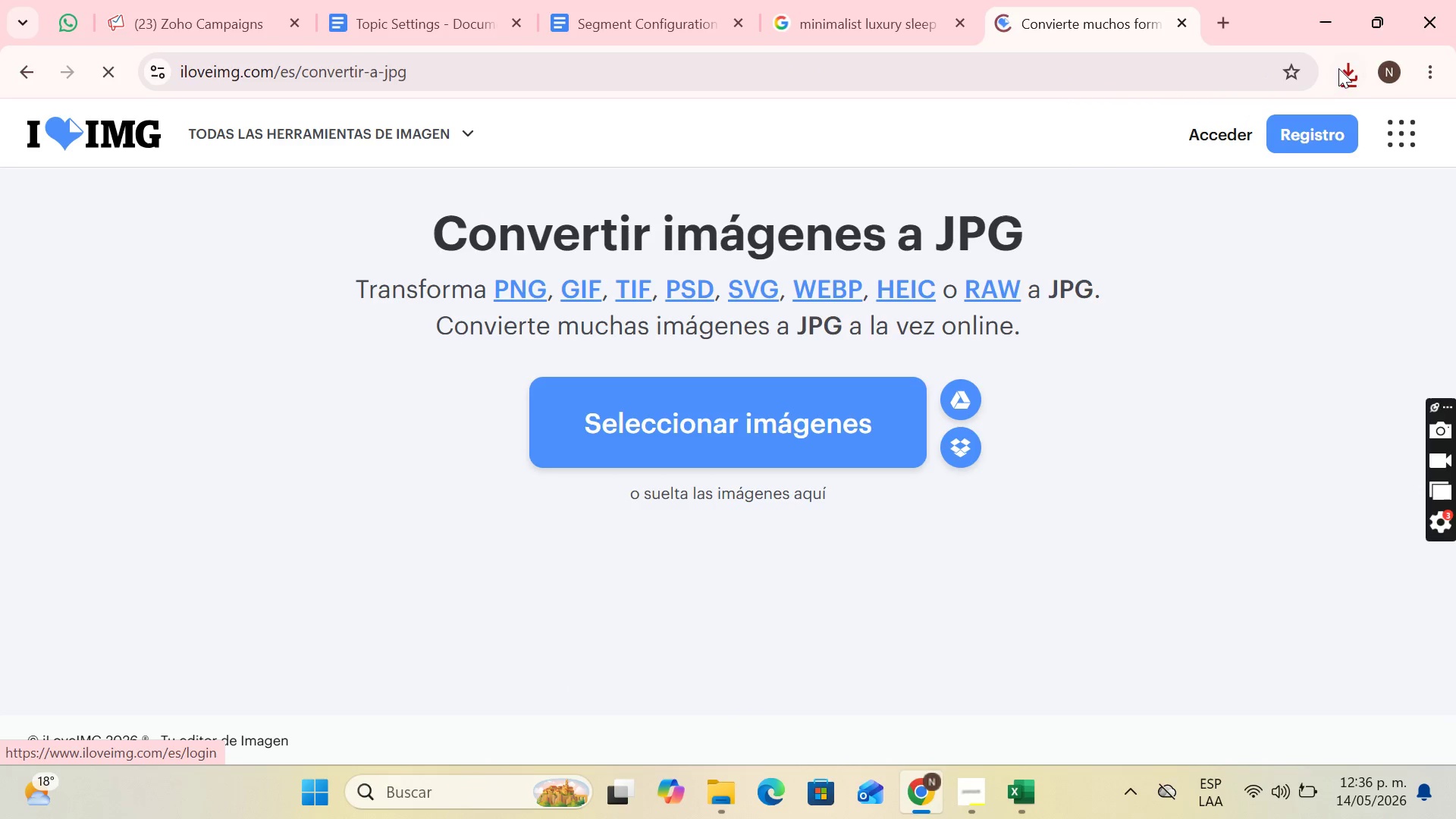 
left_click([1354, 66])
 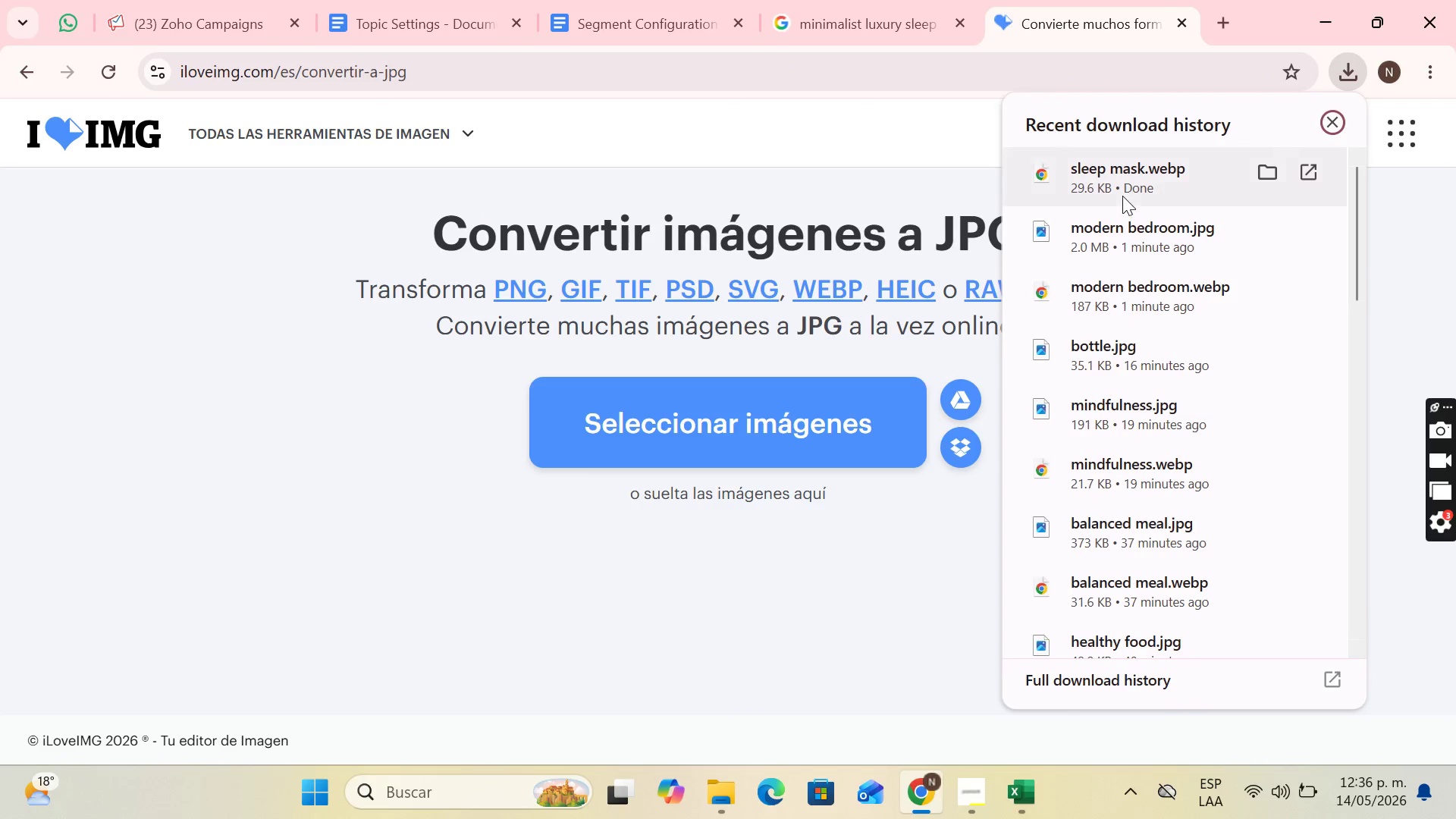 
left_click_drag(start_coordinate=[1138, 169], to_coordinate=[733, 369])
 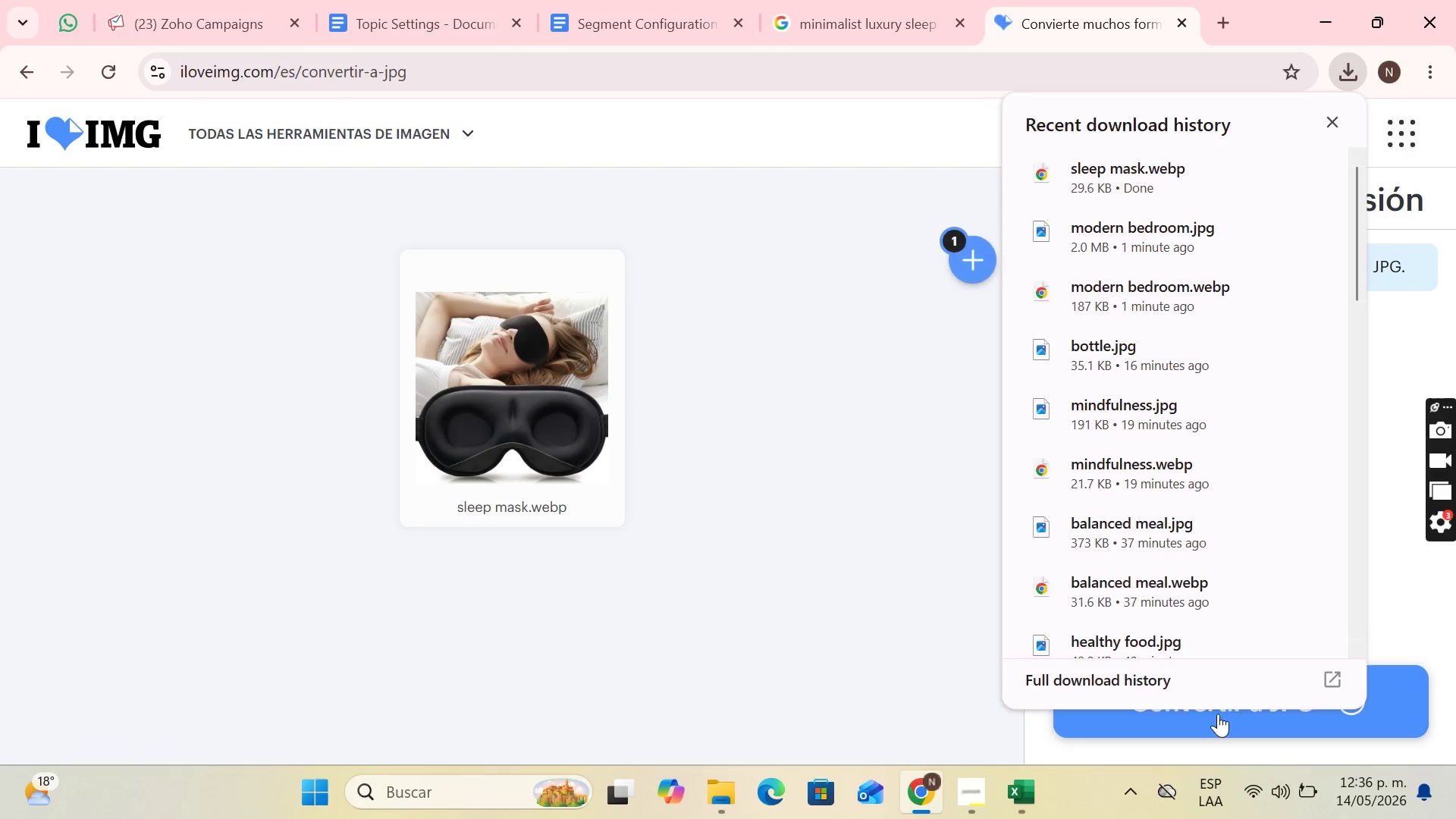 
left_click([1216, 716])
 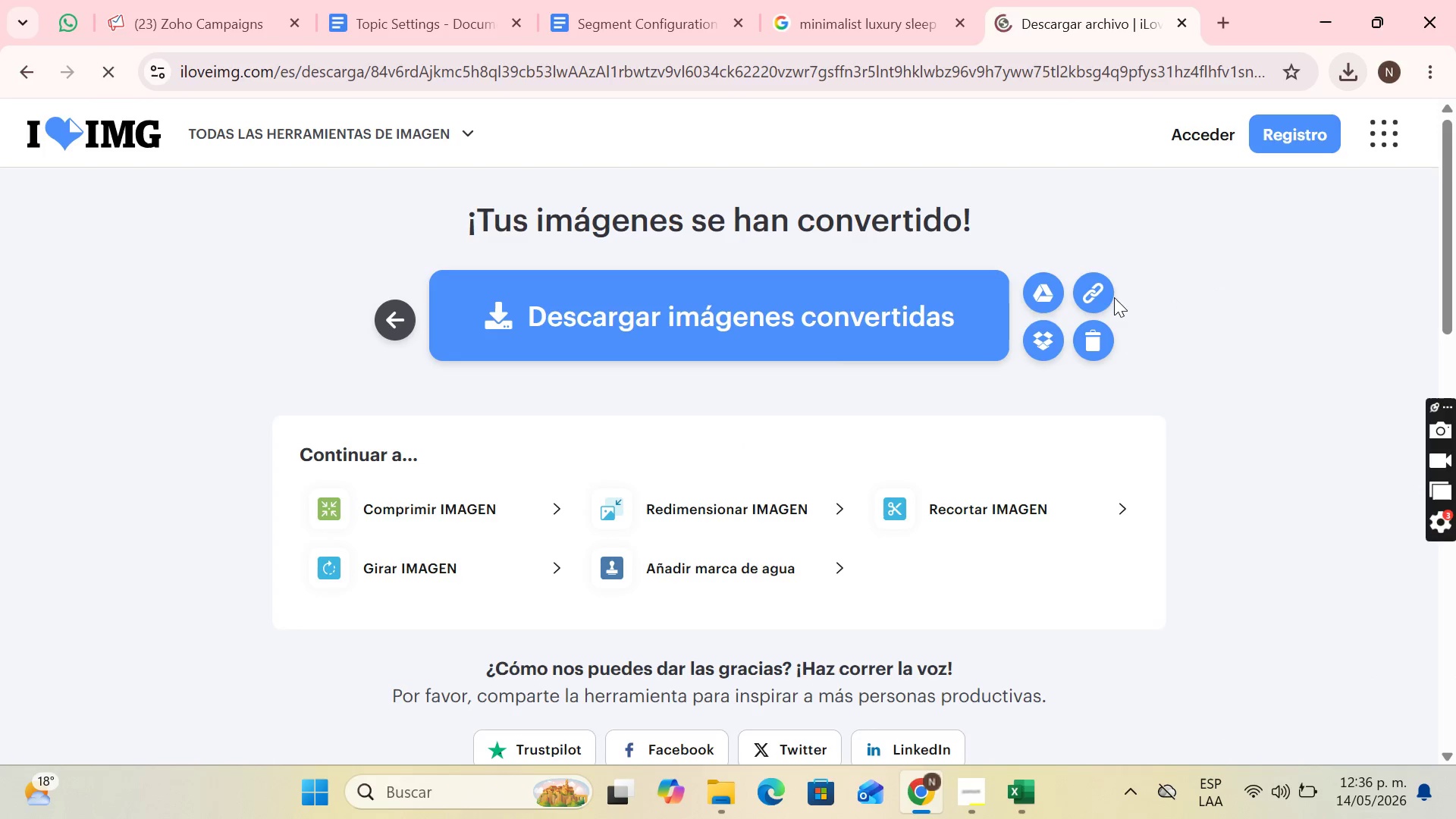 
left_click([739, 340])
 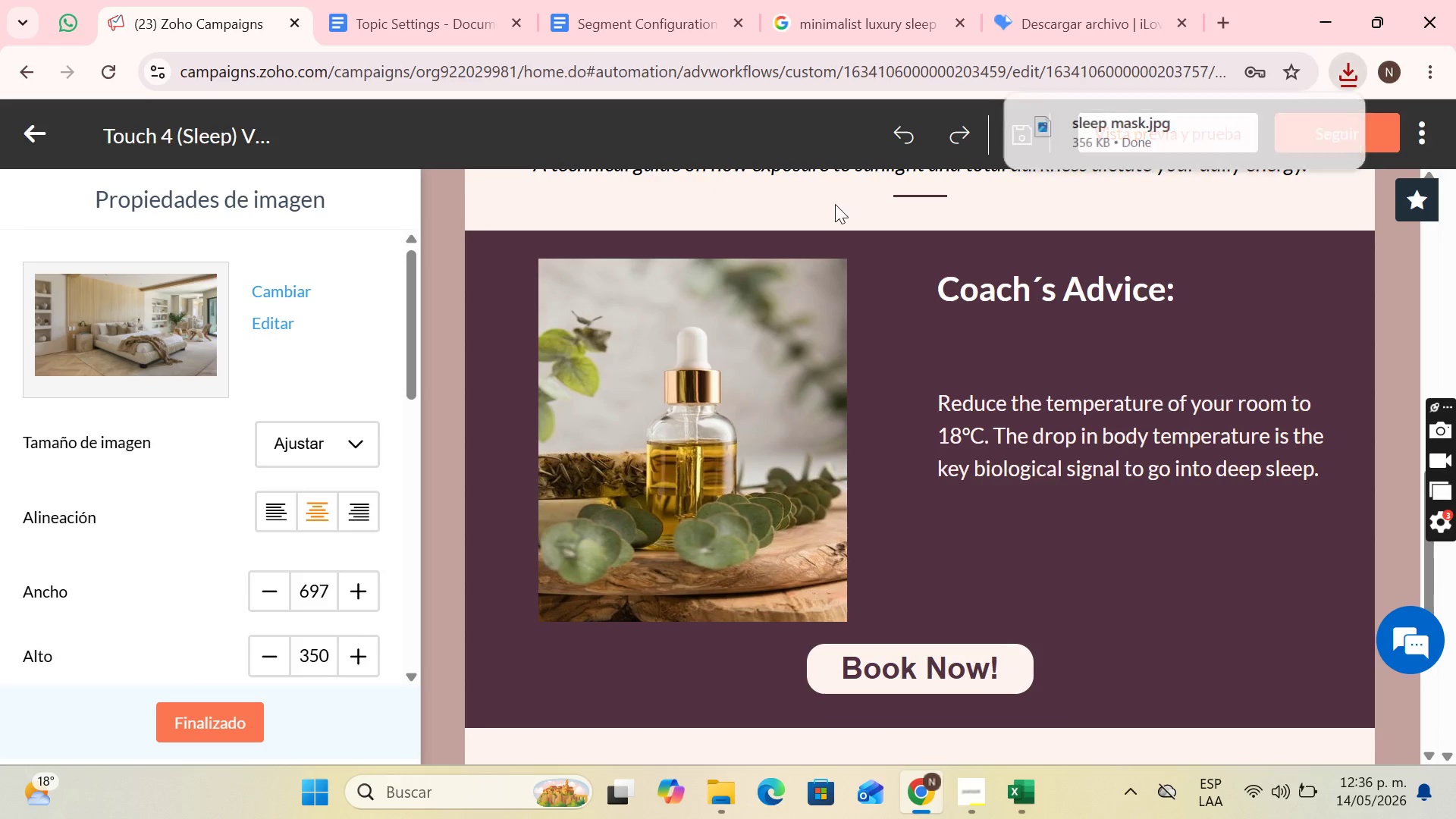 
scroll: coordinate [1042, 356], scroll_direction: up, amount: 1.0
 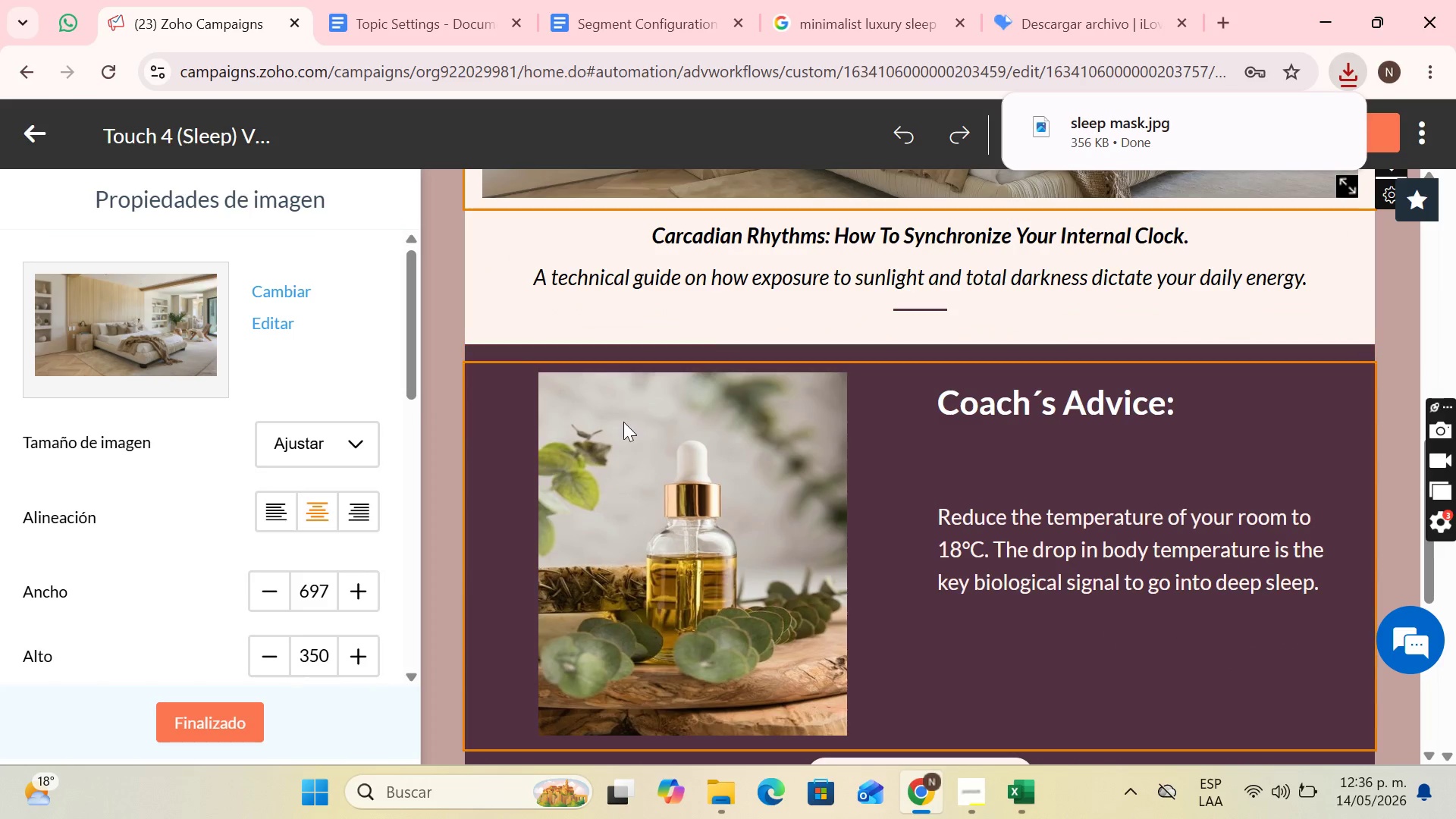 
left_click([623, 428])
 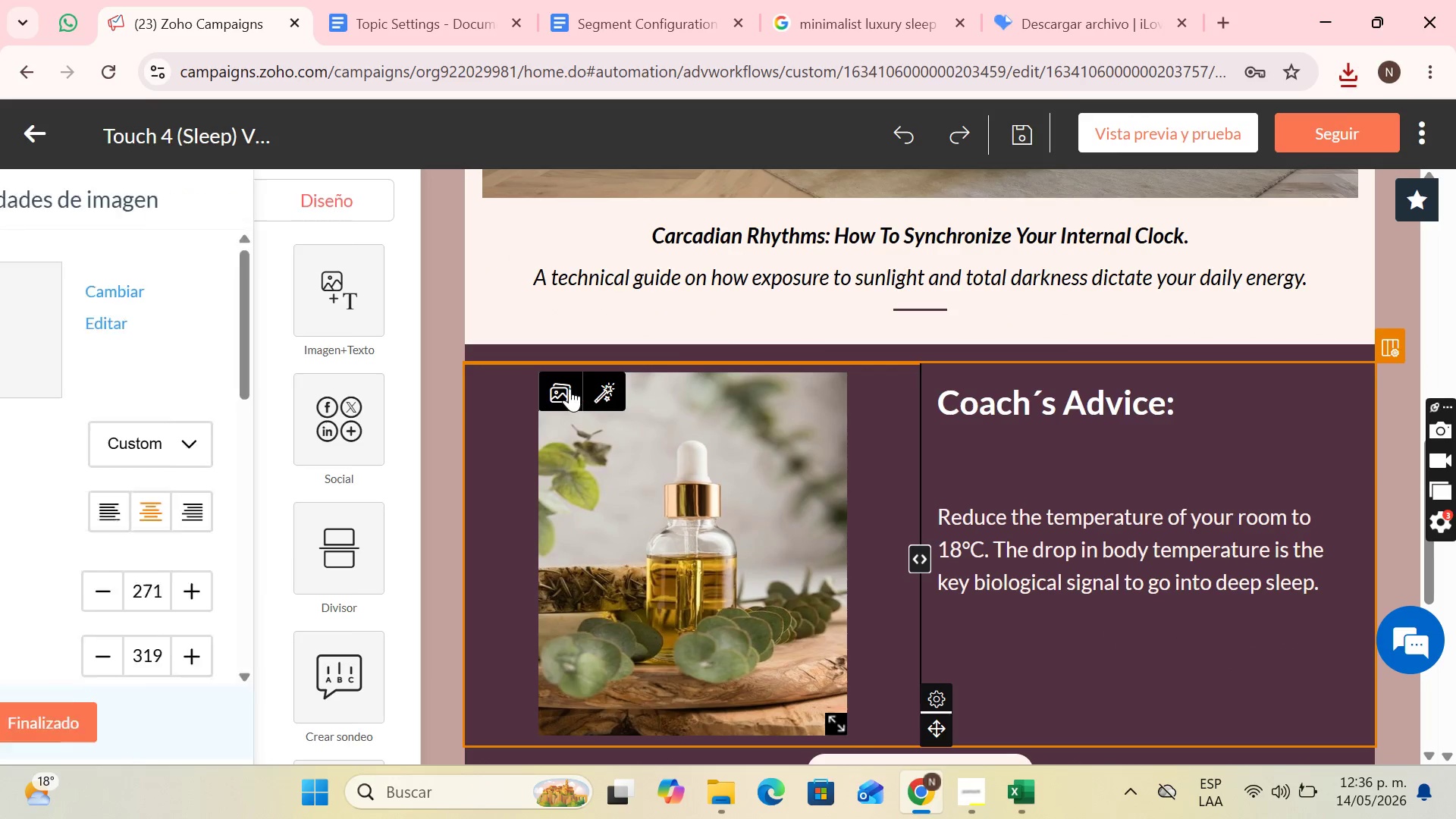 
left_click([566, 388])
 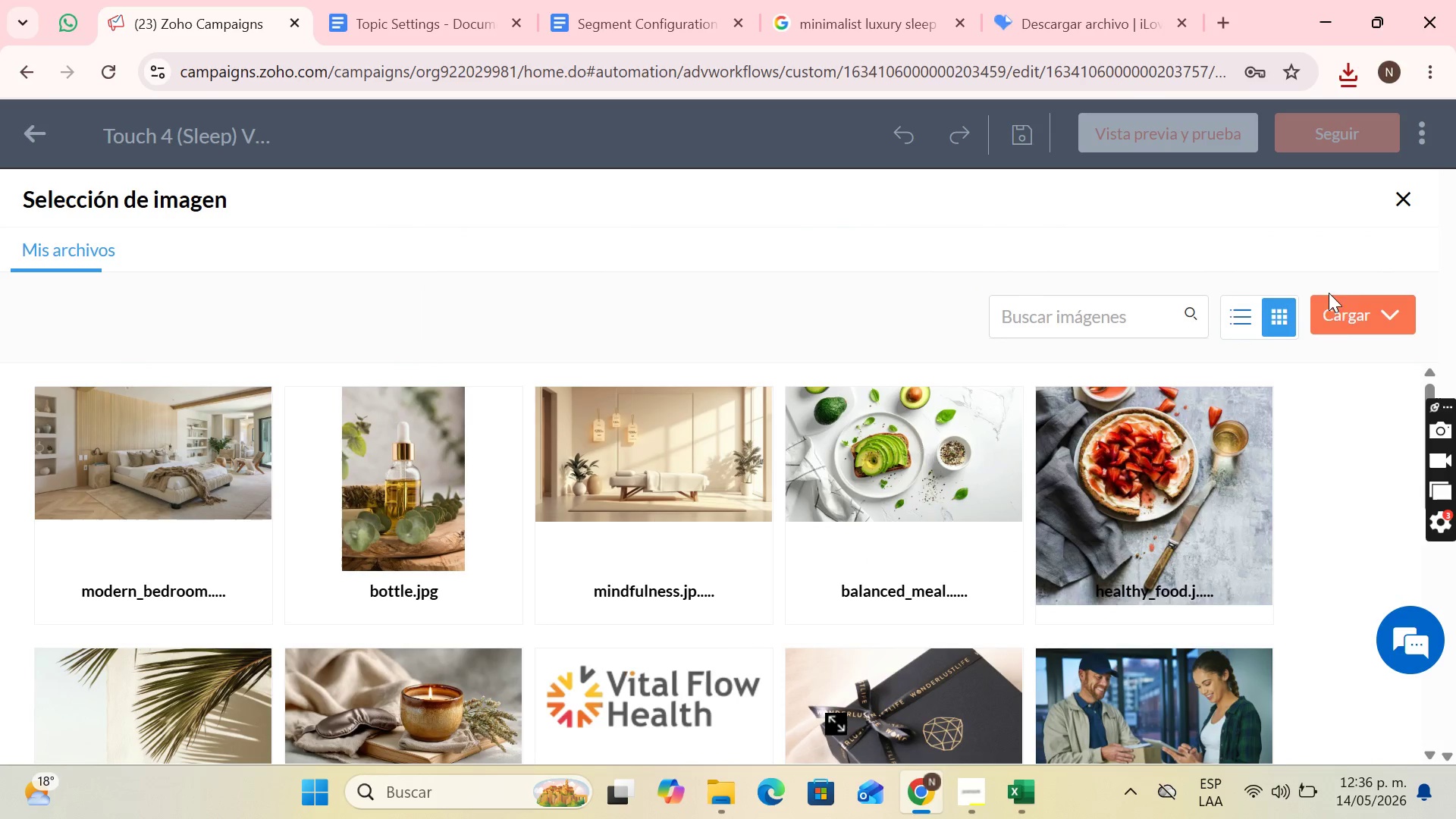 
double_click([1284, 343])
 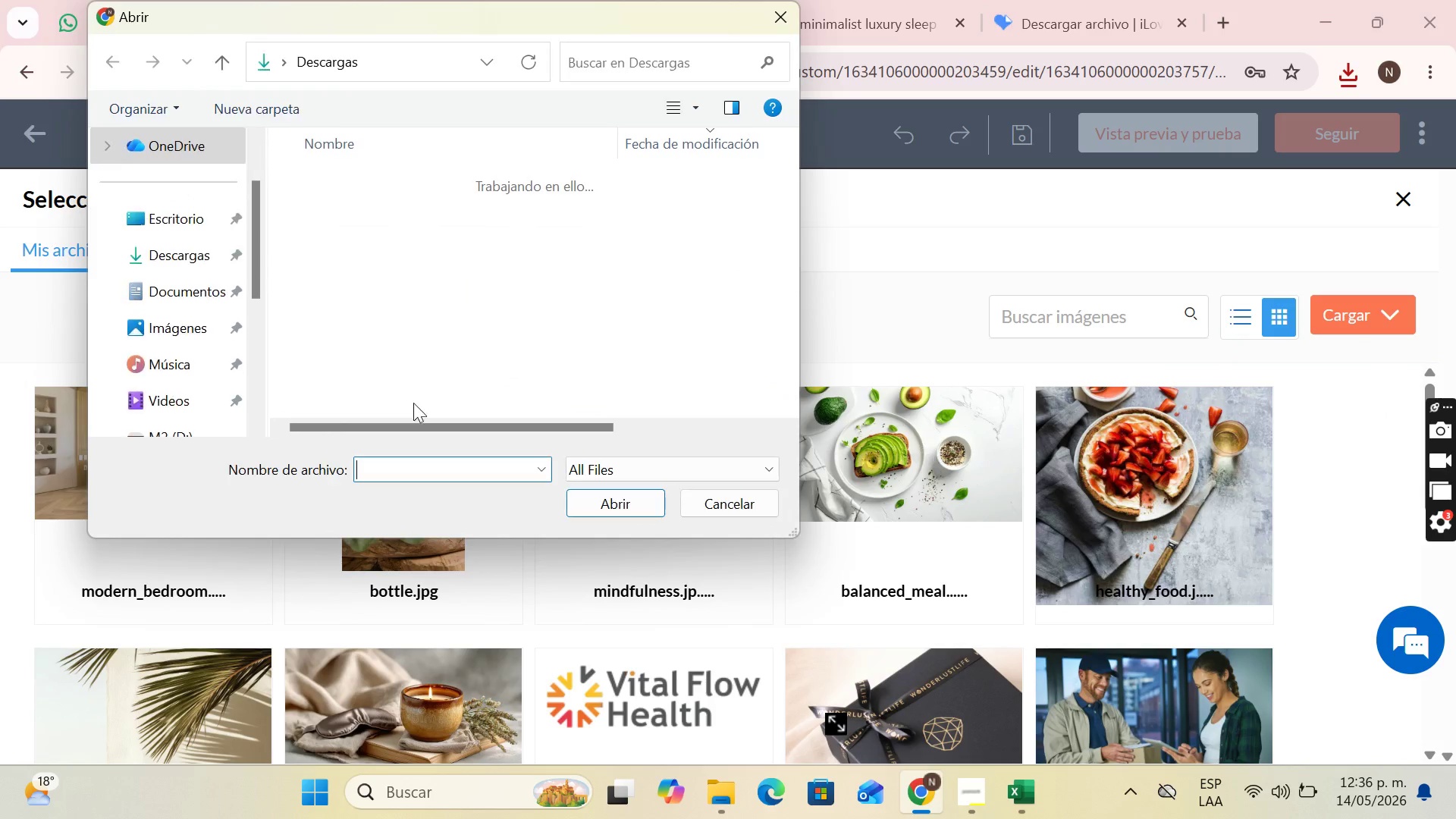 
scroll: coordinate [196, 318], scroll_direction: down, amount: 3.0
 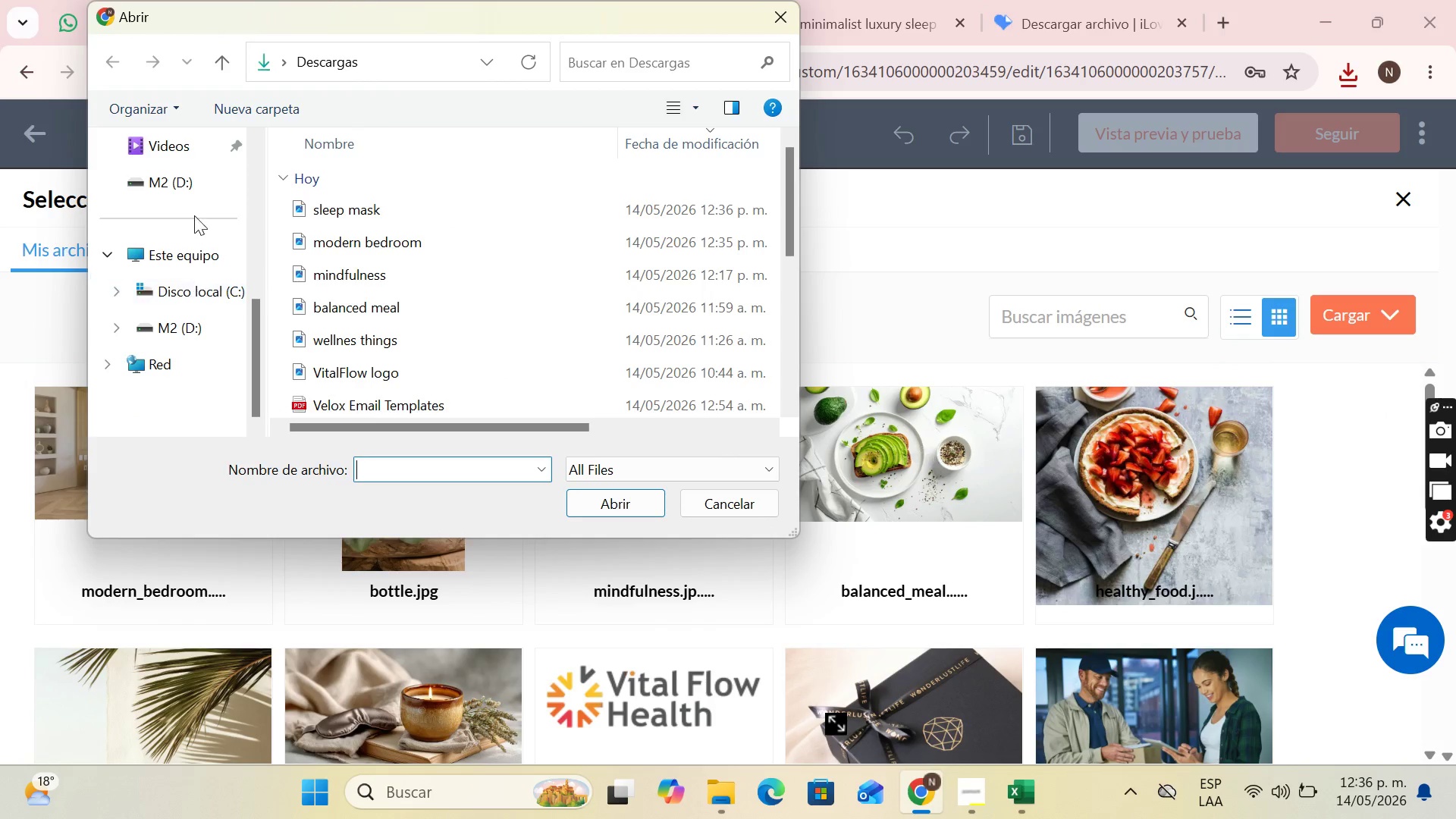 
scroll: coordinate [194, 215], scroll_direction: up, amount: 5.0
 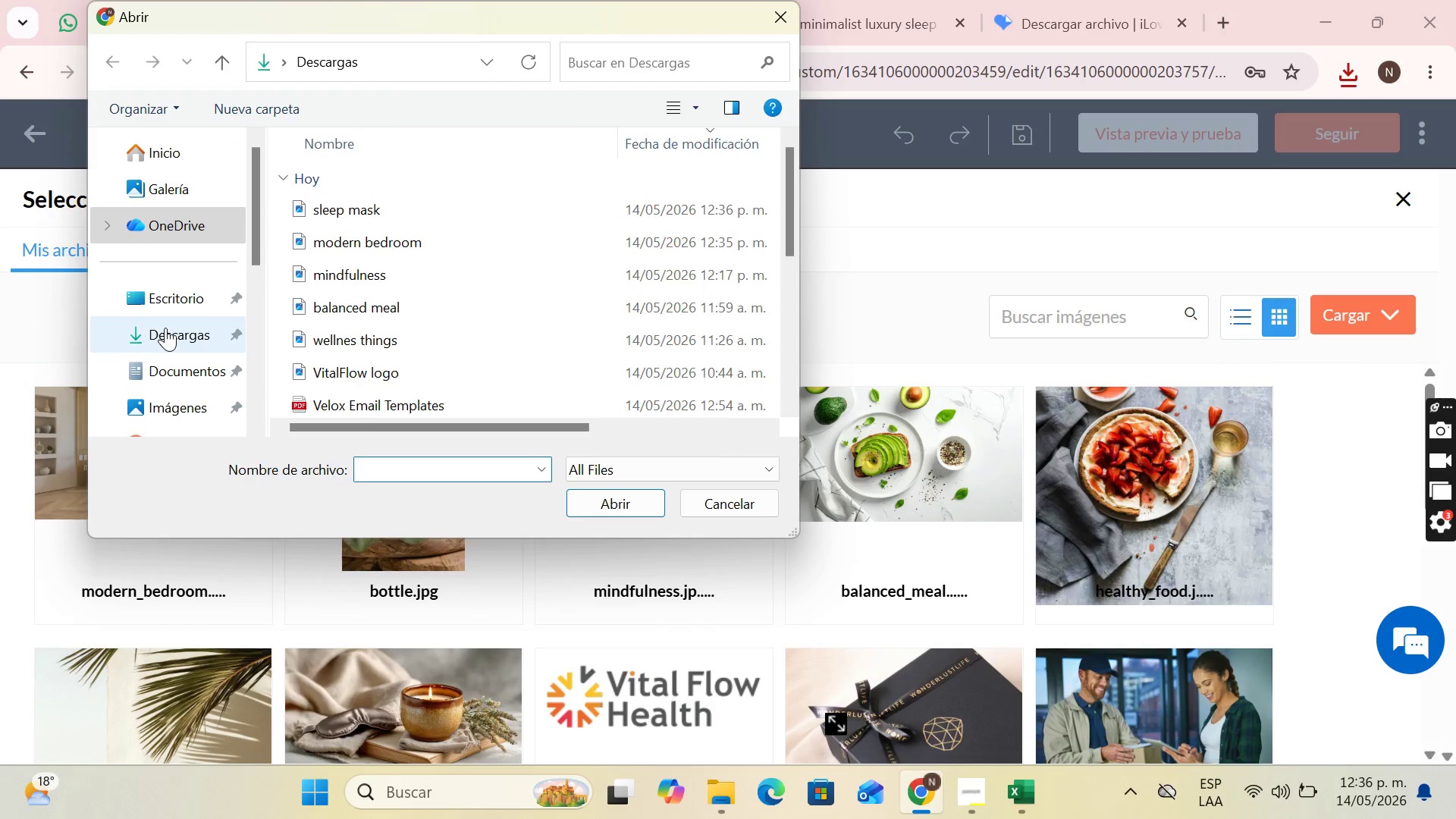 
left_click([165, 328])
 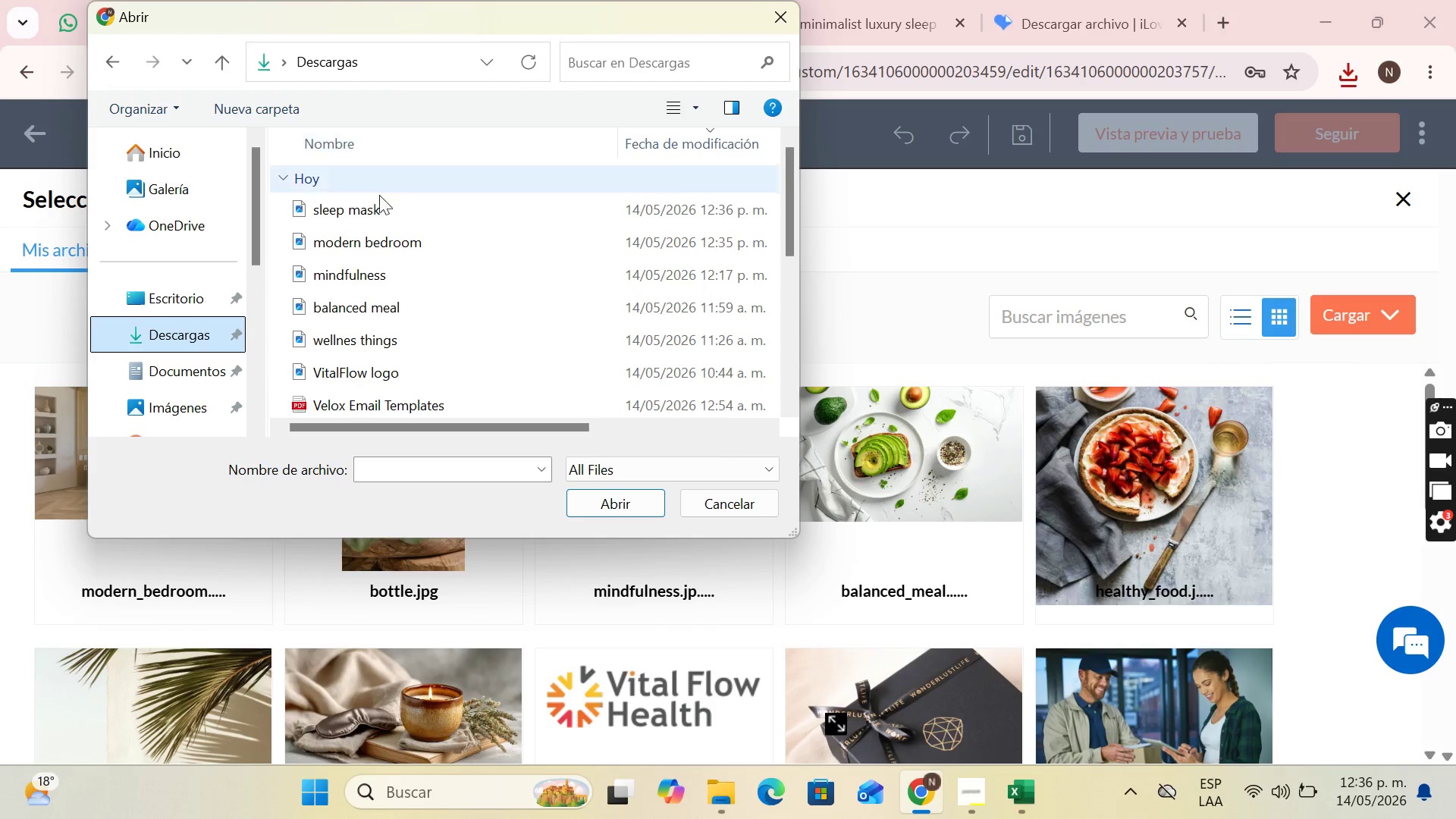 
left_click([374, 209])
 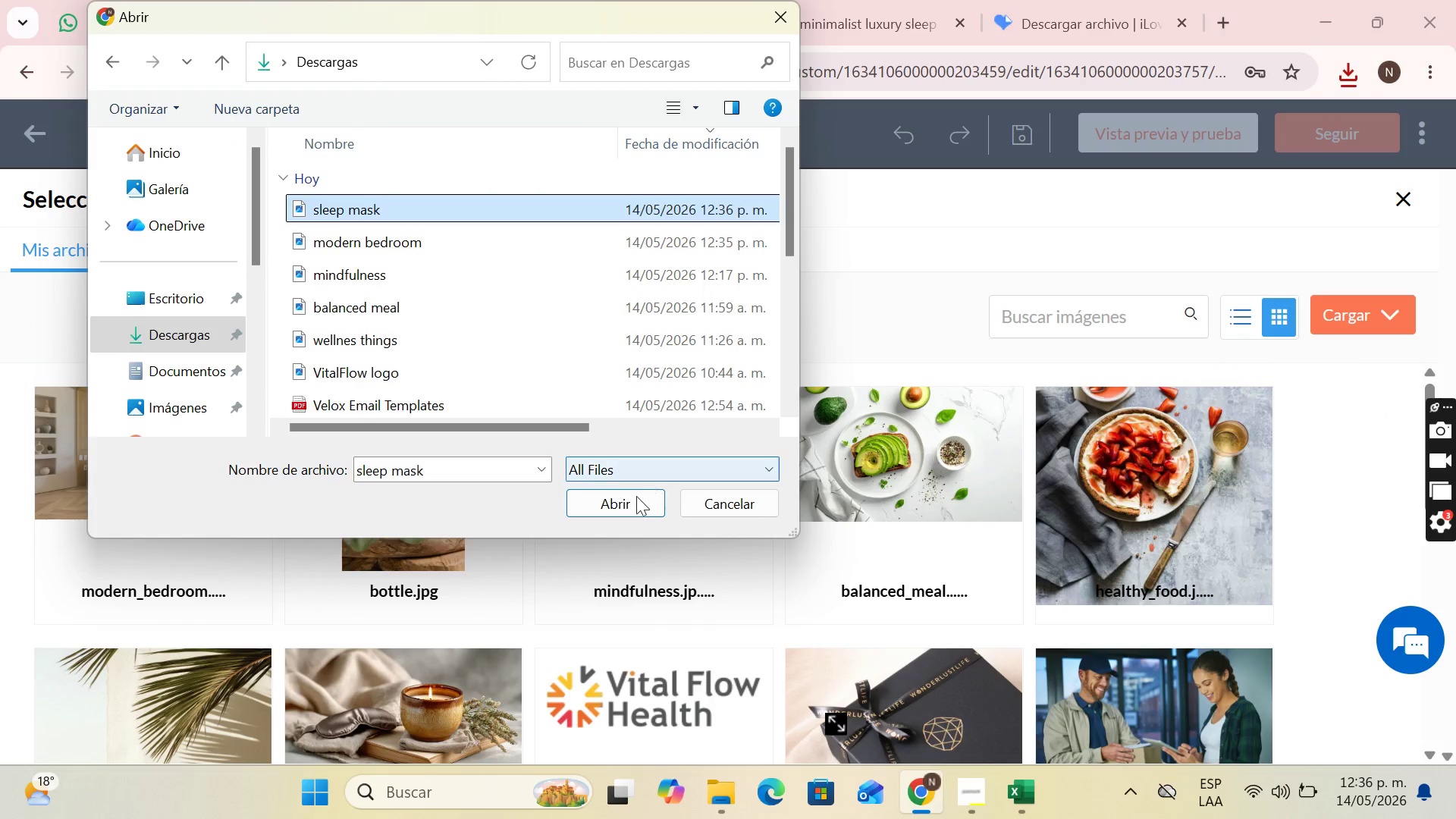 
left_click([629, 502])
 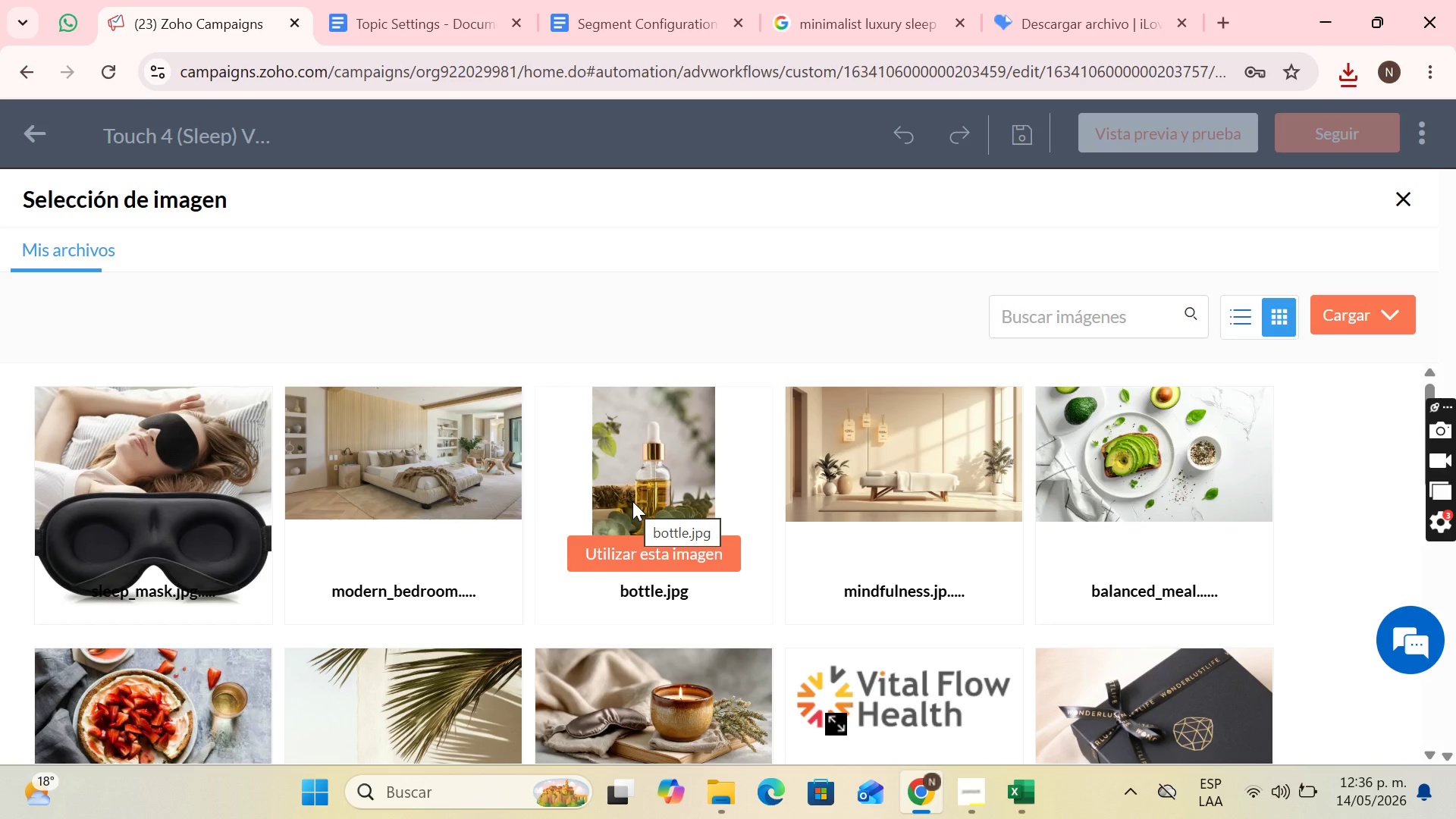 
wait(14.83)
 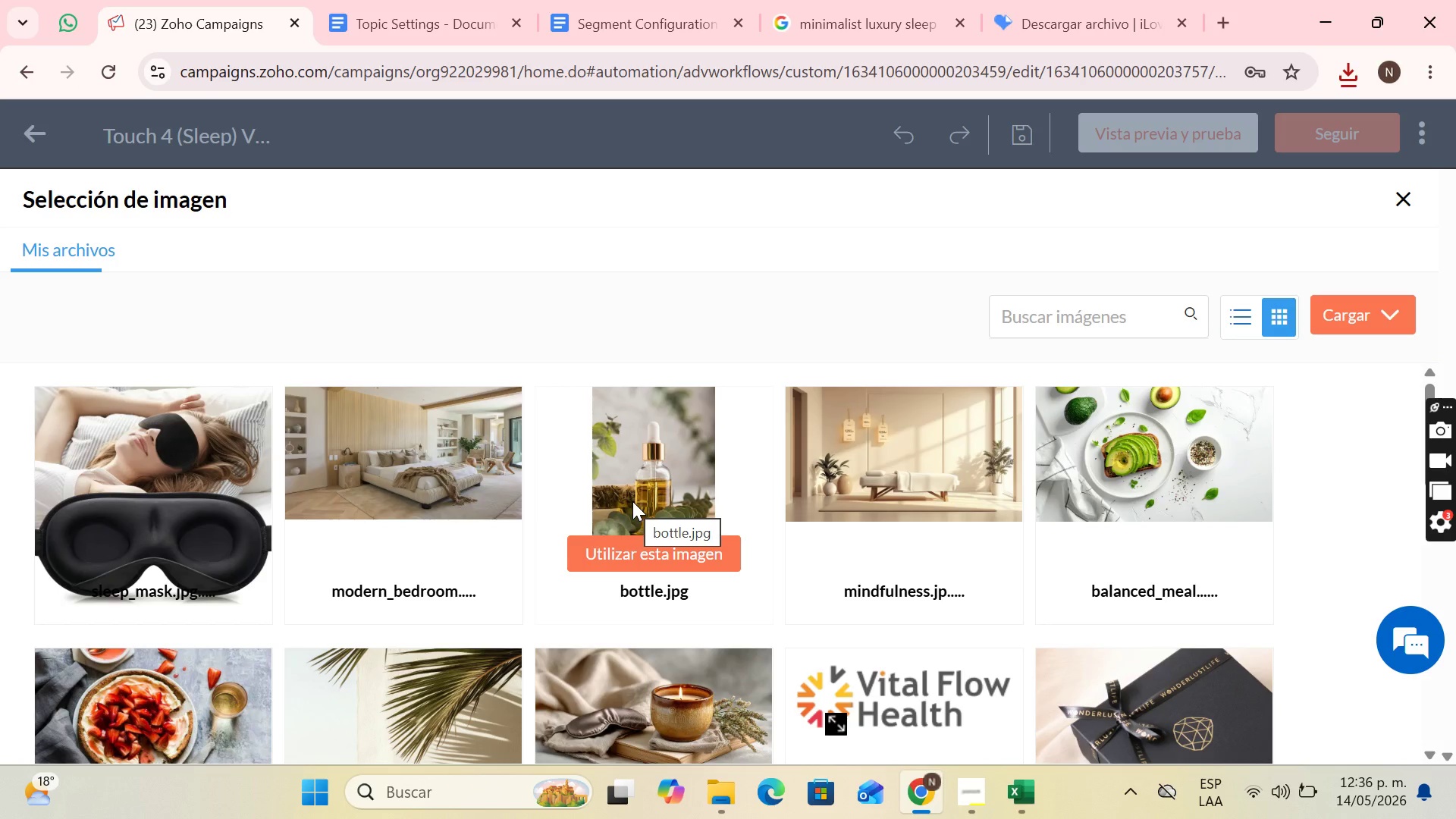 
left_click([136, 572])
 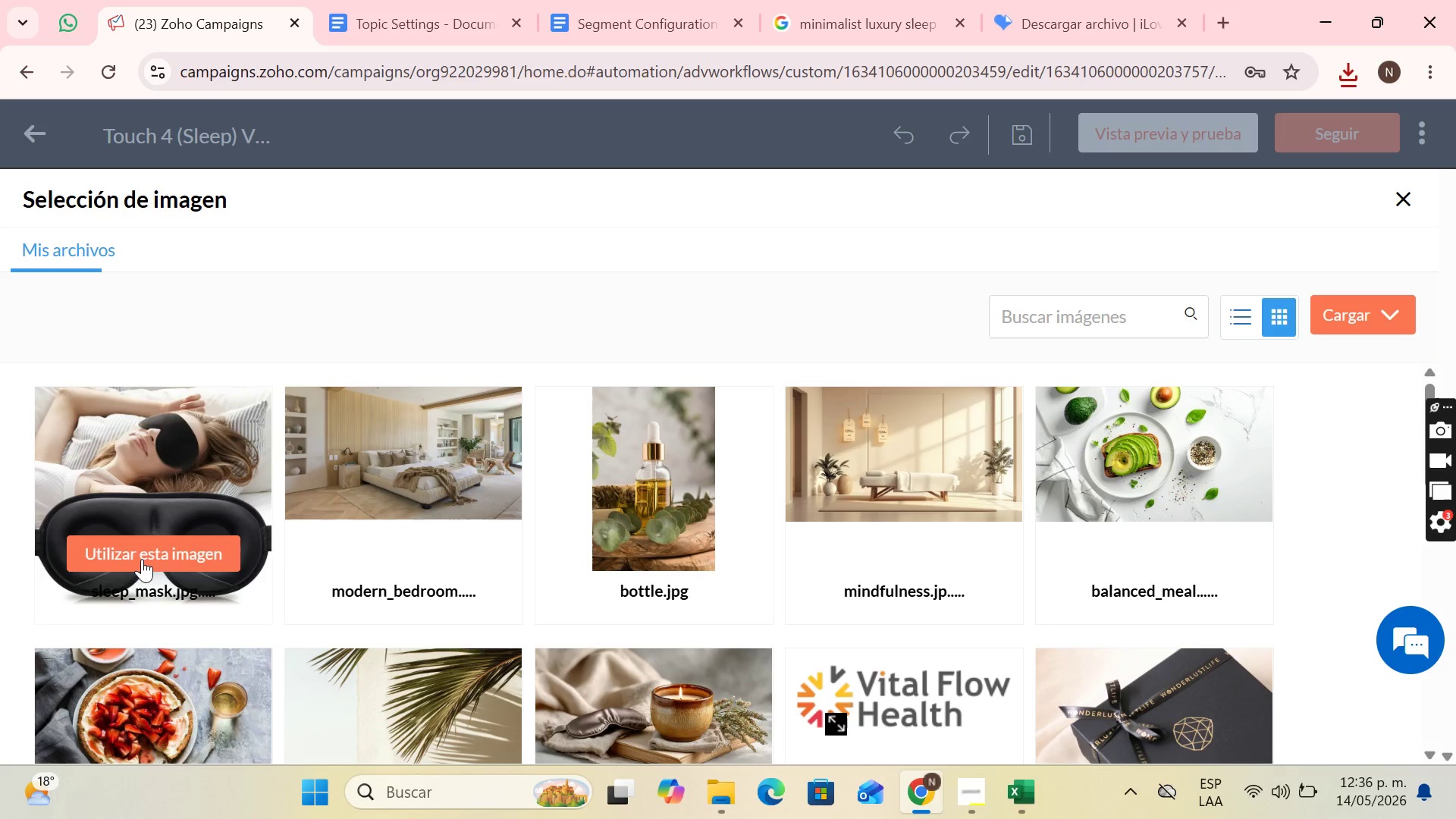 
left_click([142, 559])
 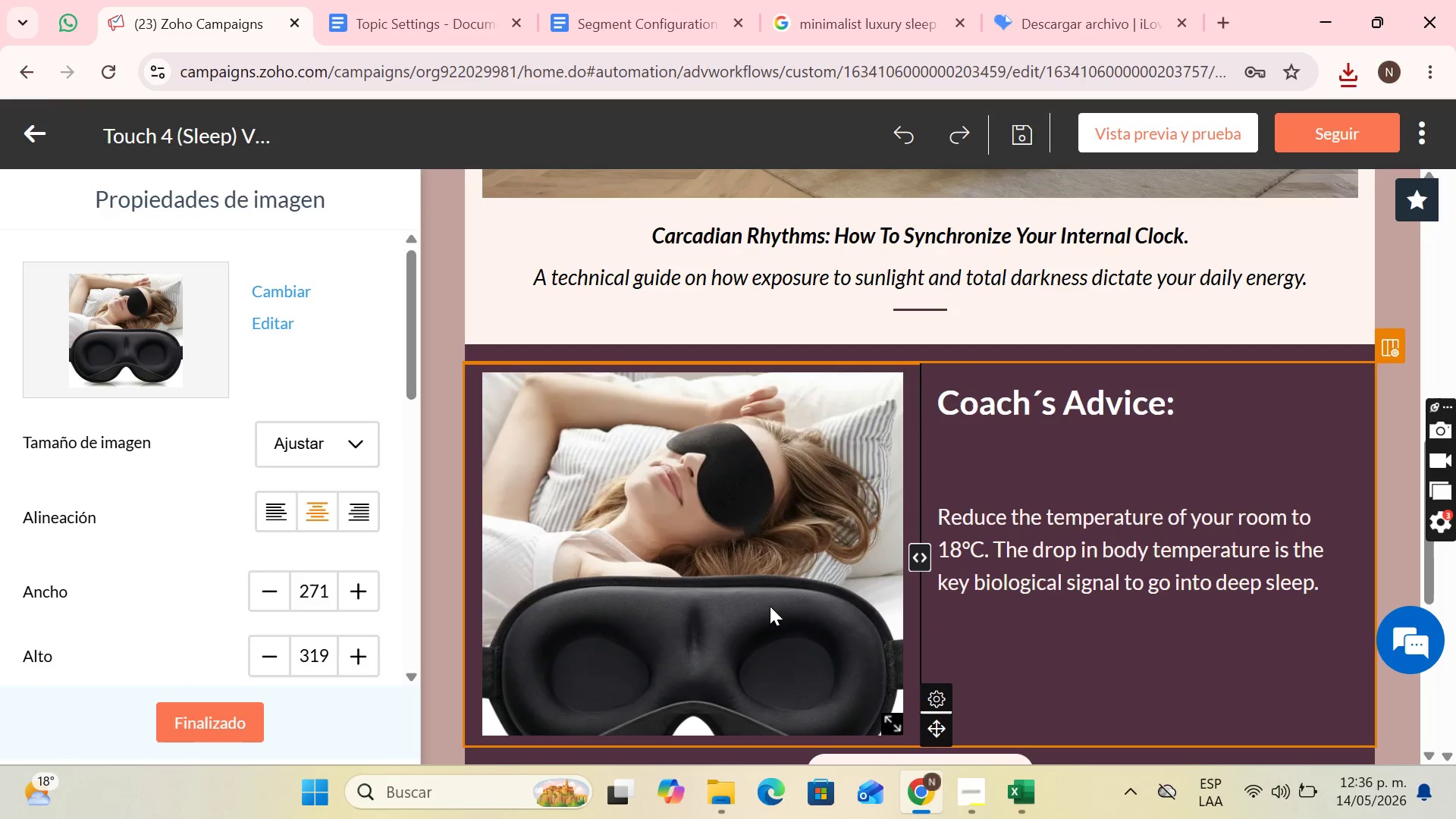 
scroll: coordinate [1270, 492], scroll_direction: down, amount: 13.0
 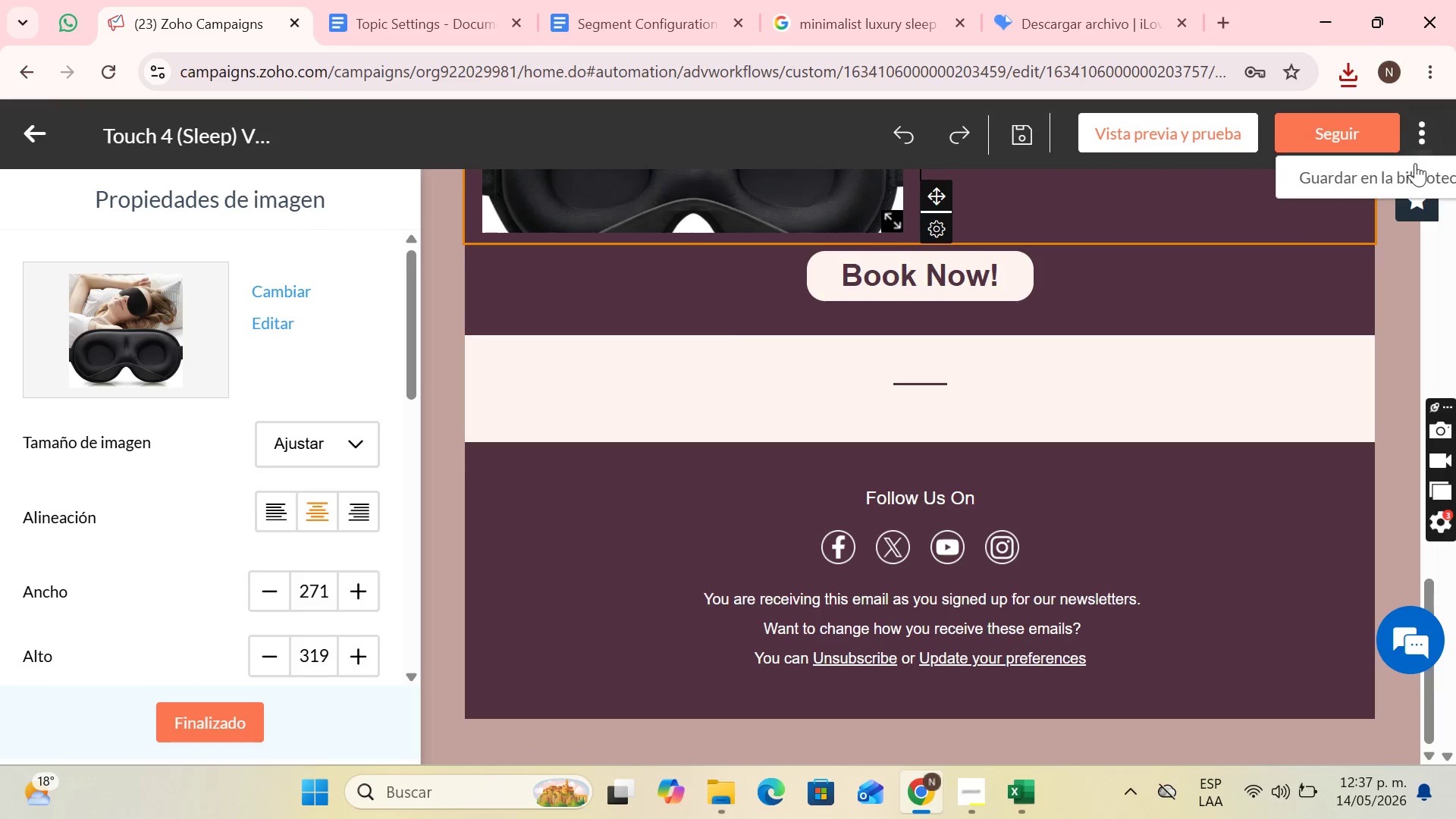 
left_click([1396, 171])
 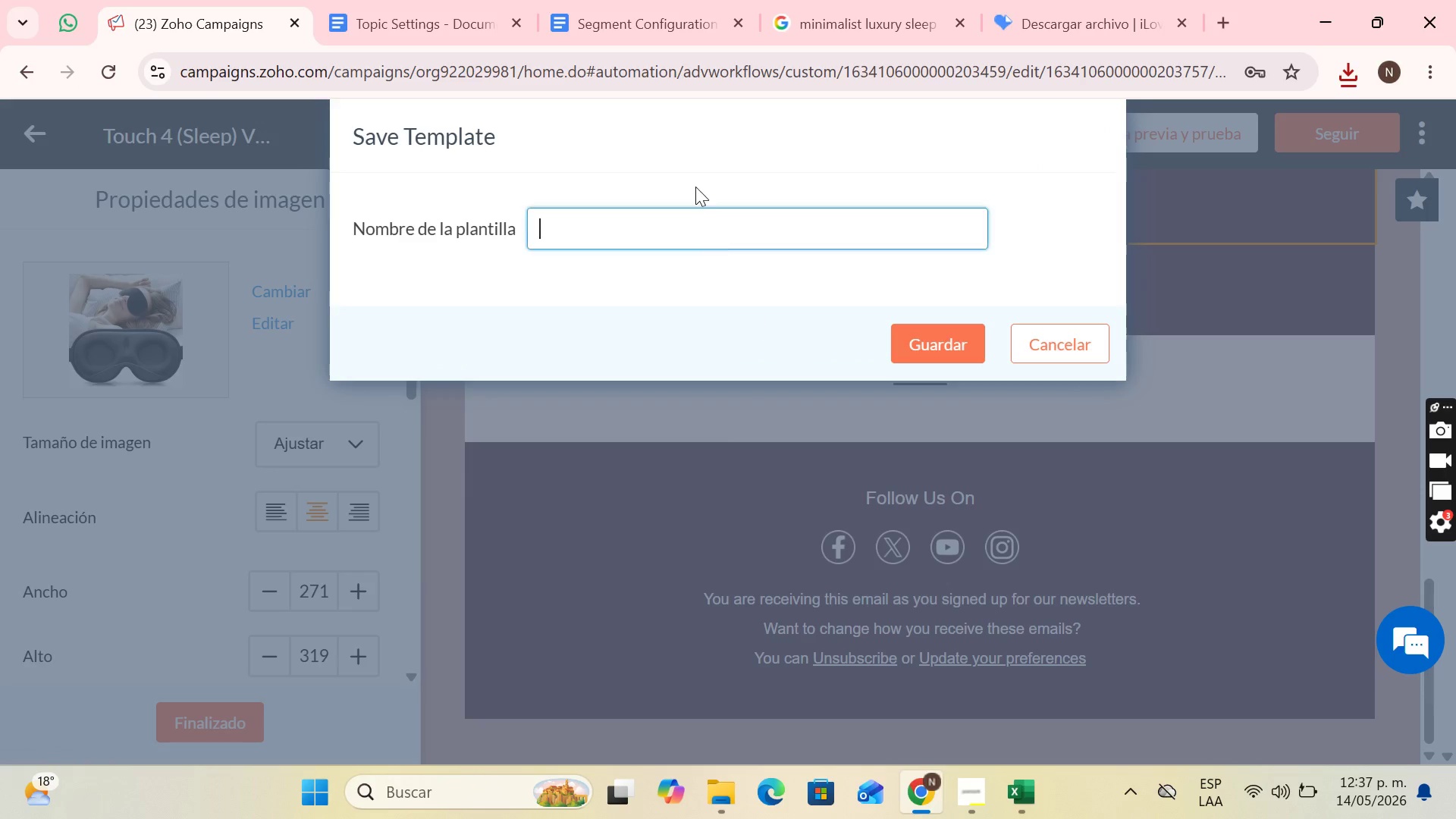 
left_click([673, 223])
 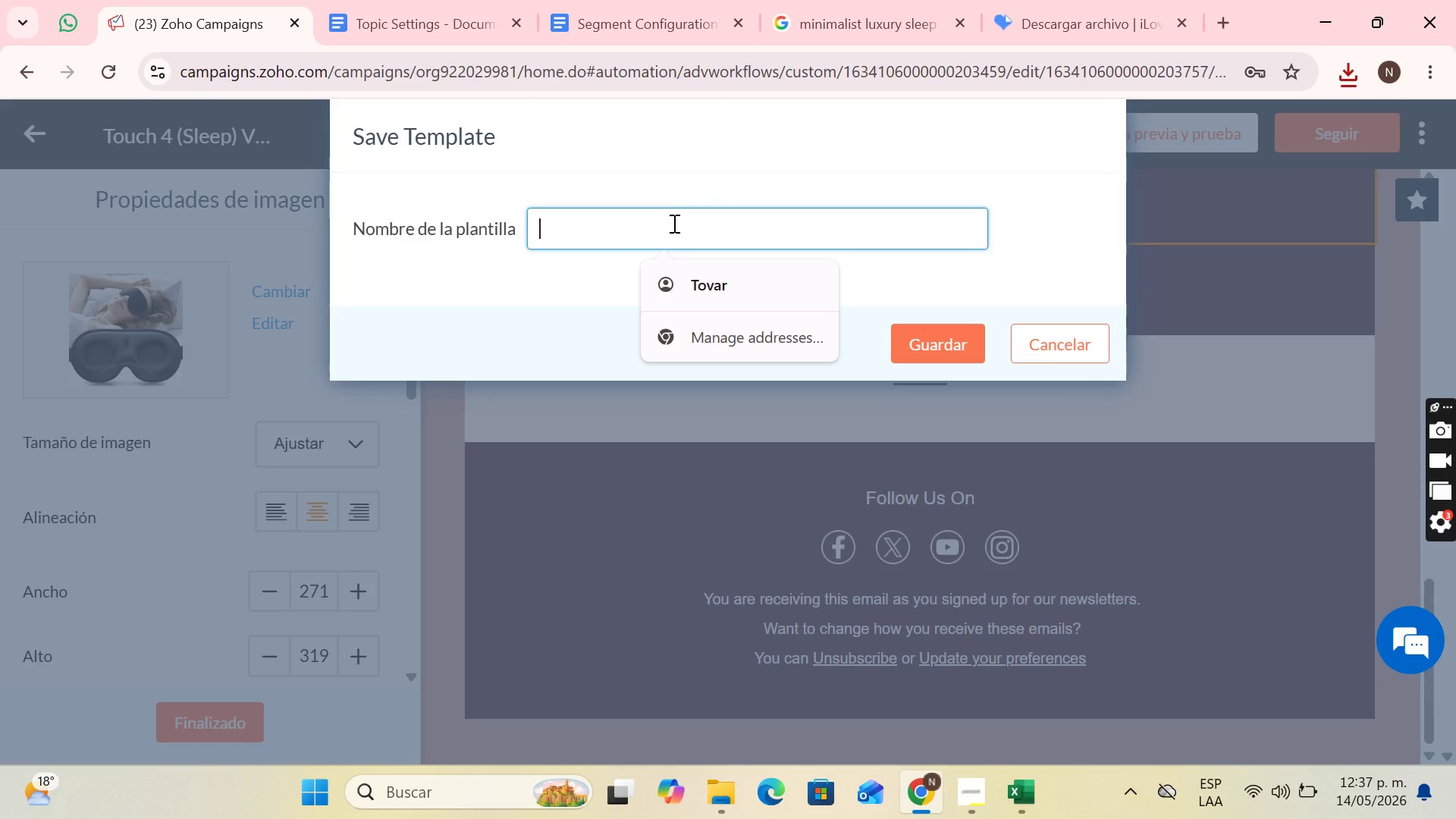 
type(Touch 4 *Sleep( VitalFlow Telehealth)
 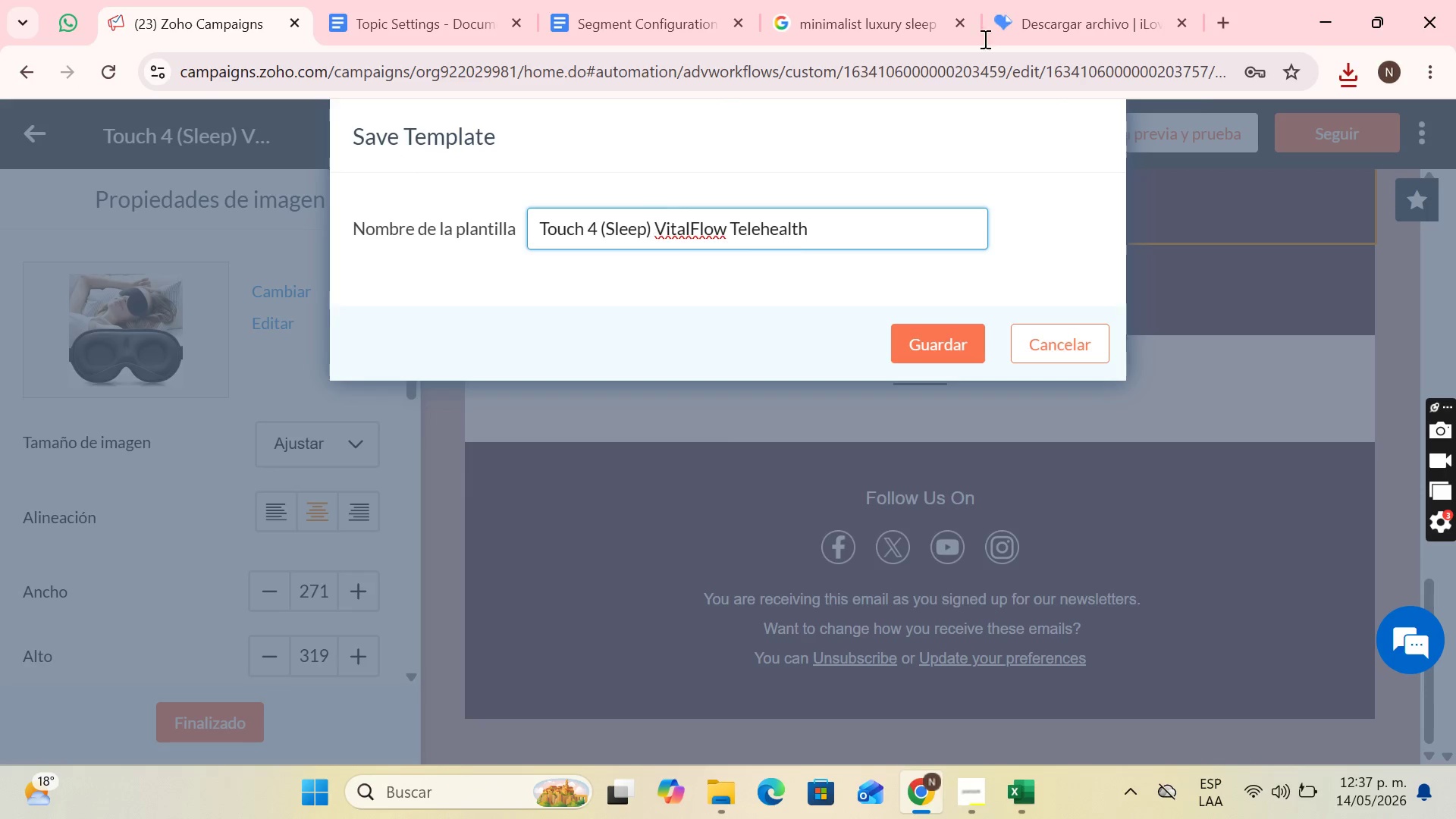 
left_click([965, 770])